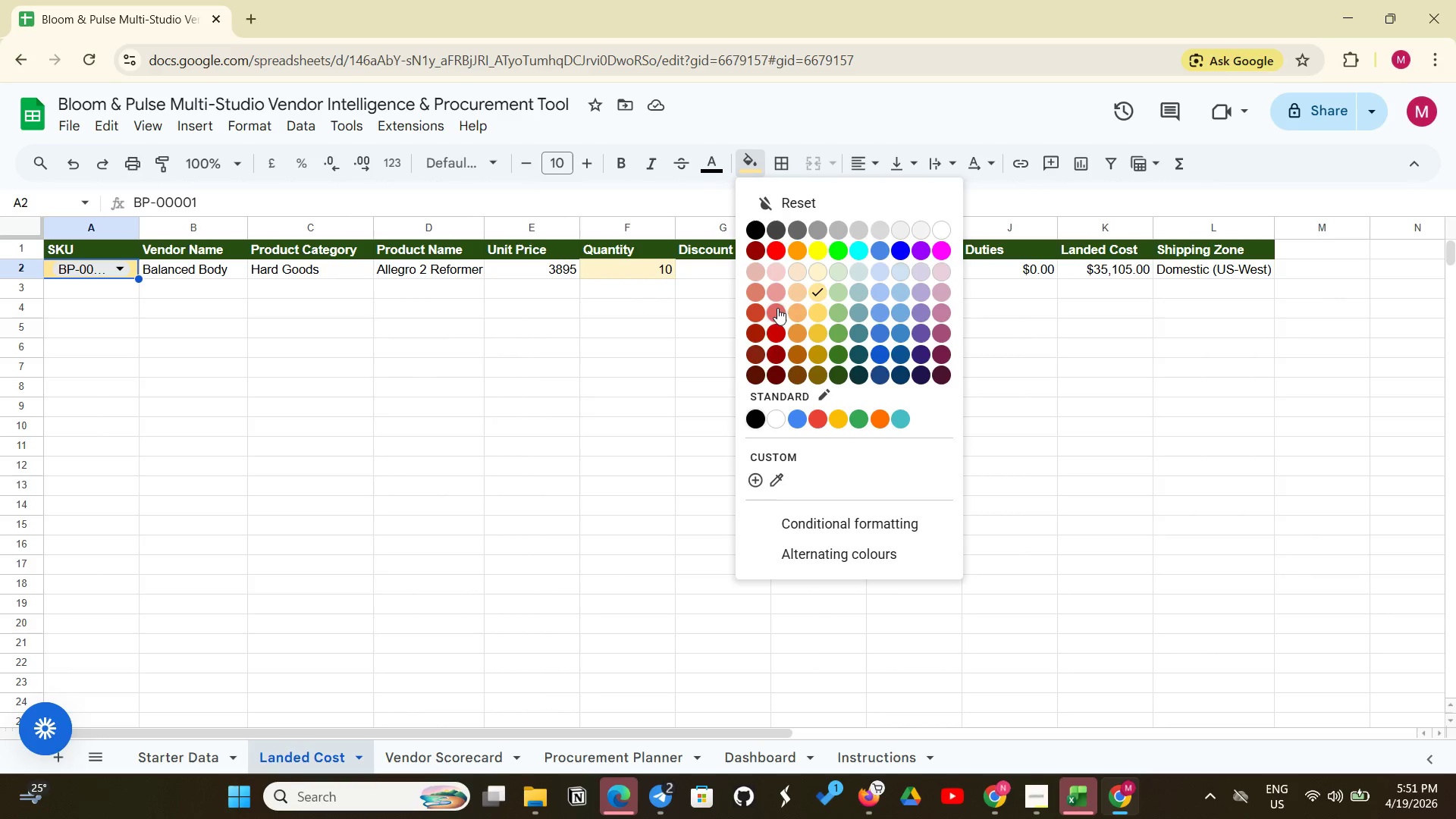 
left_click([815, 306])
 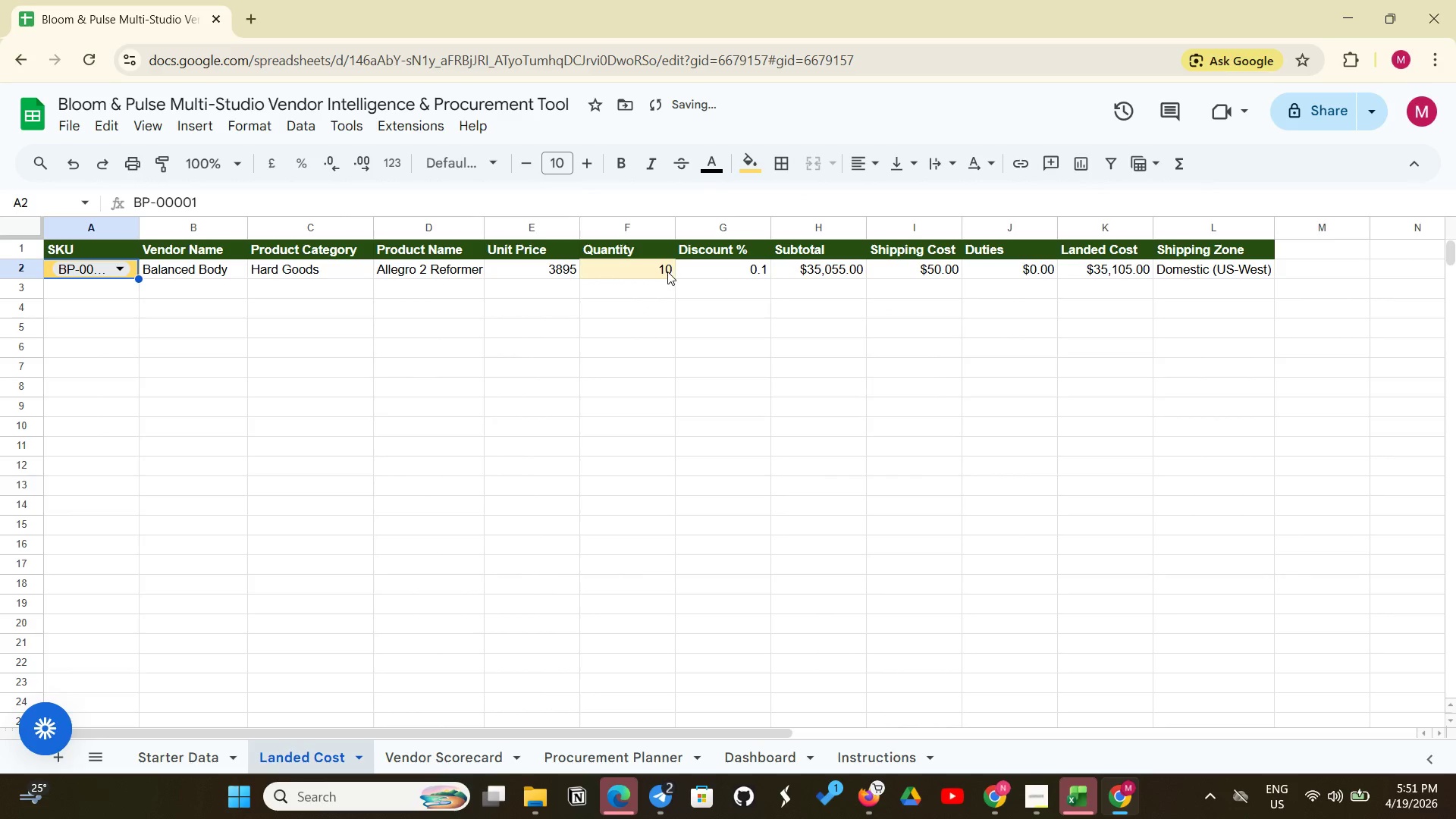 
left_click([653, 271])
 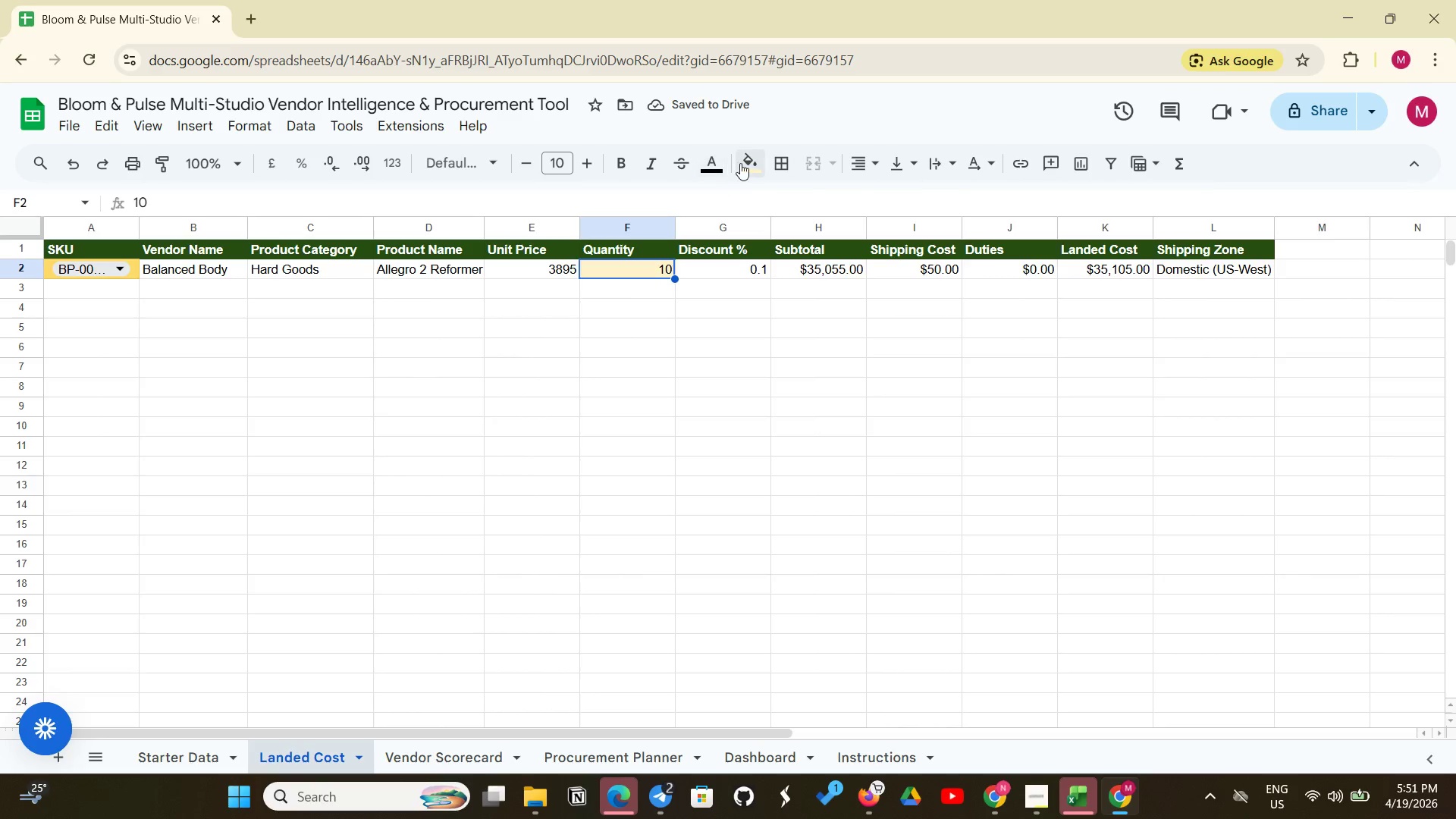 
left_click([748, 162])
 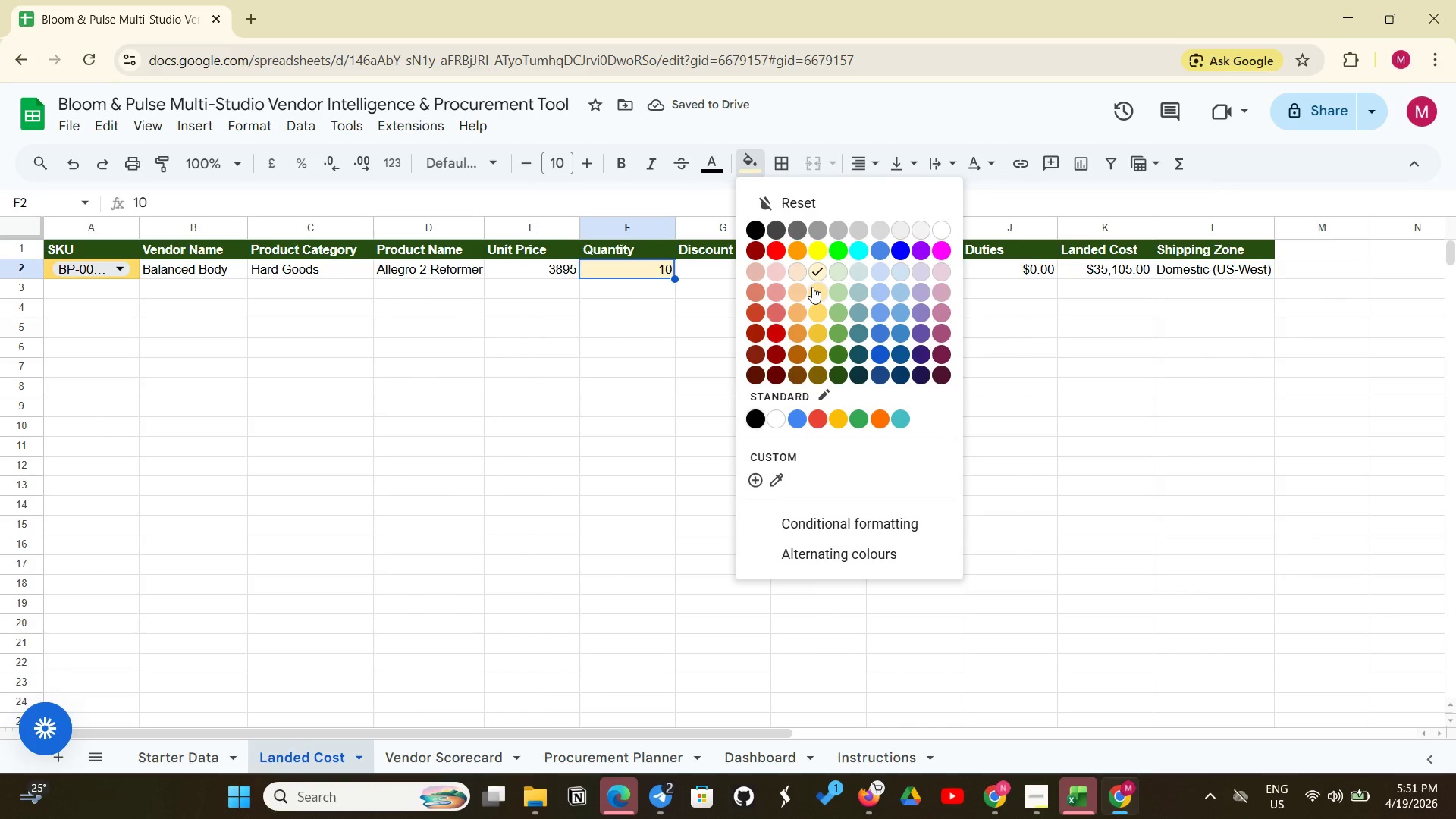 
left_click([812, 287])
 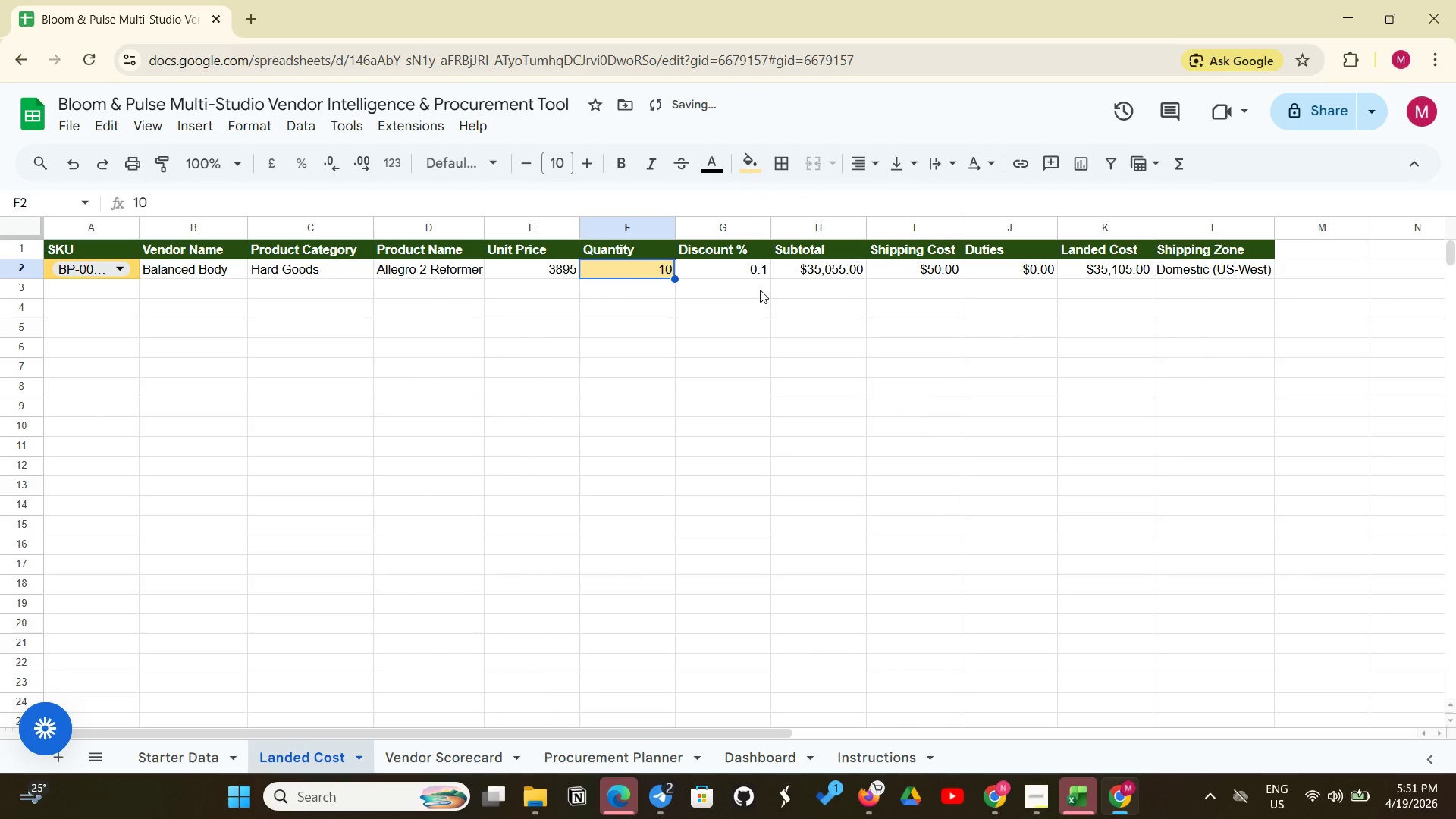 
left_click([760, 290])
 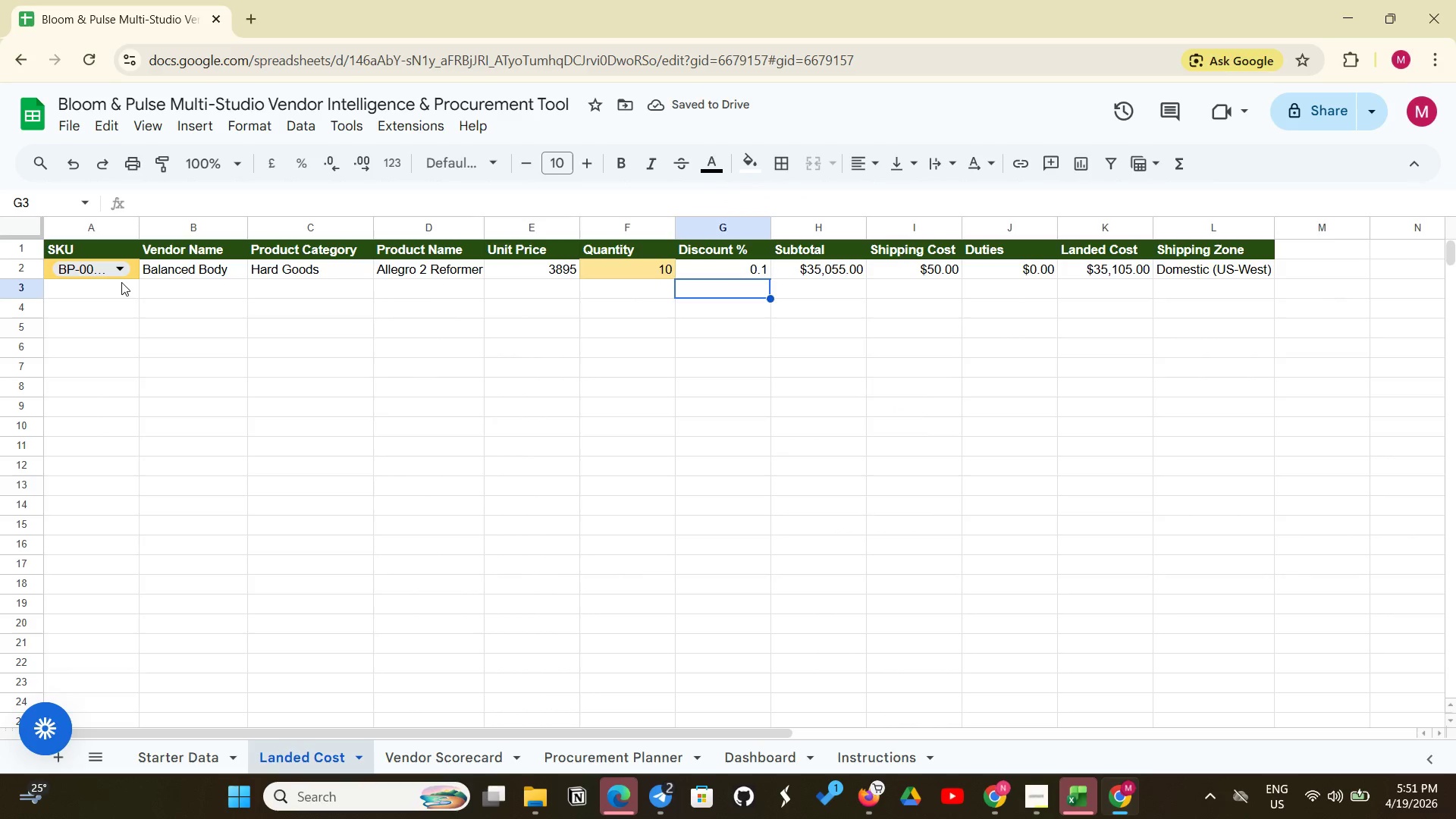 
wait(5.47)
 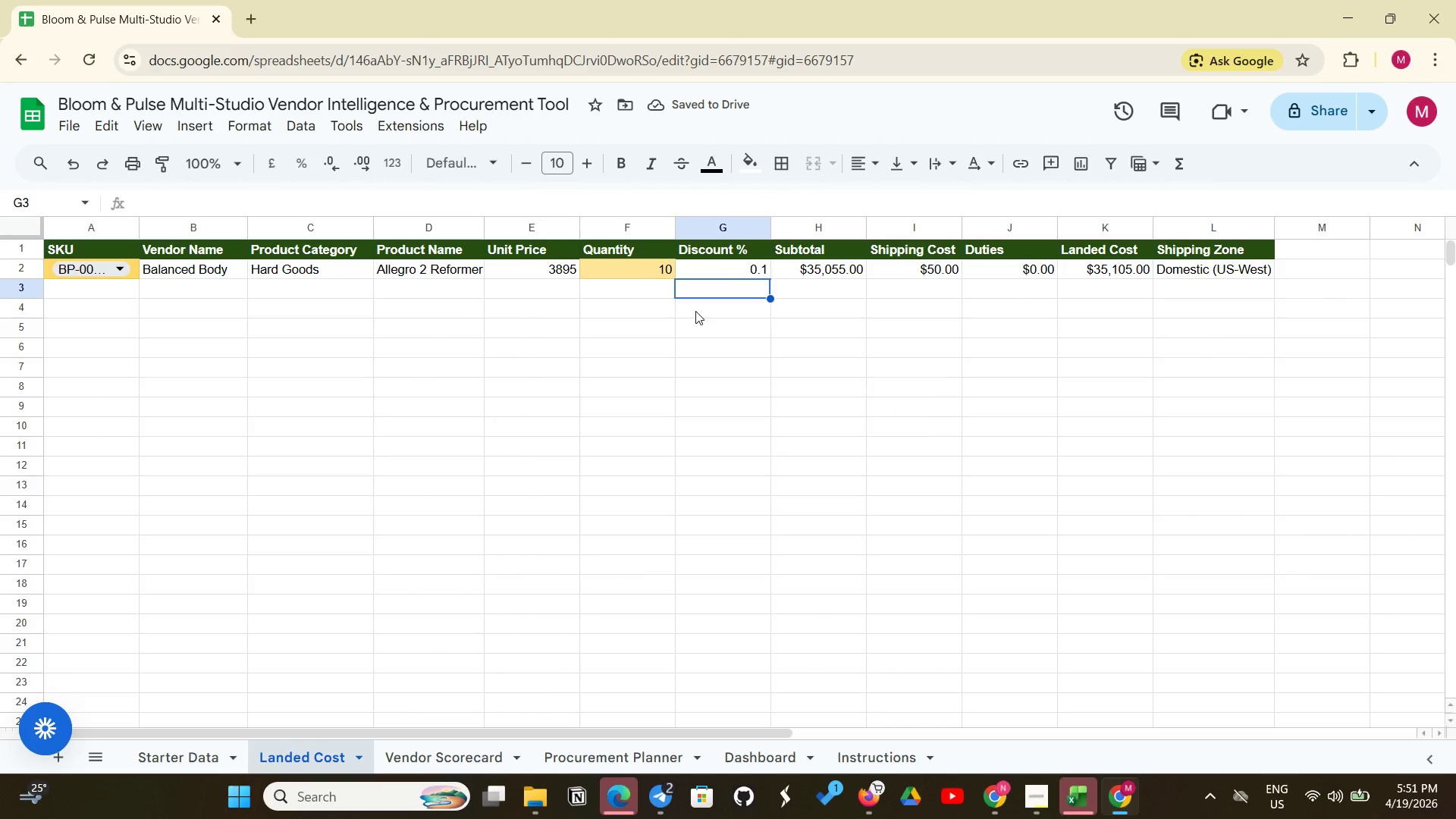 
left_click([109, 310])
 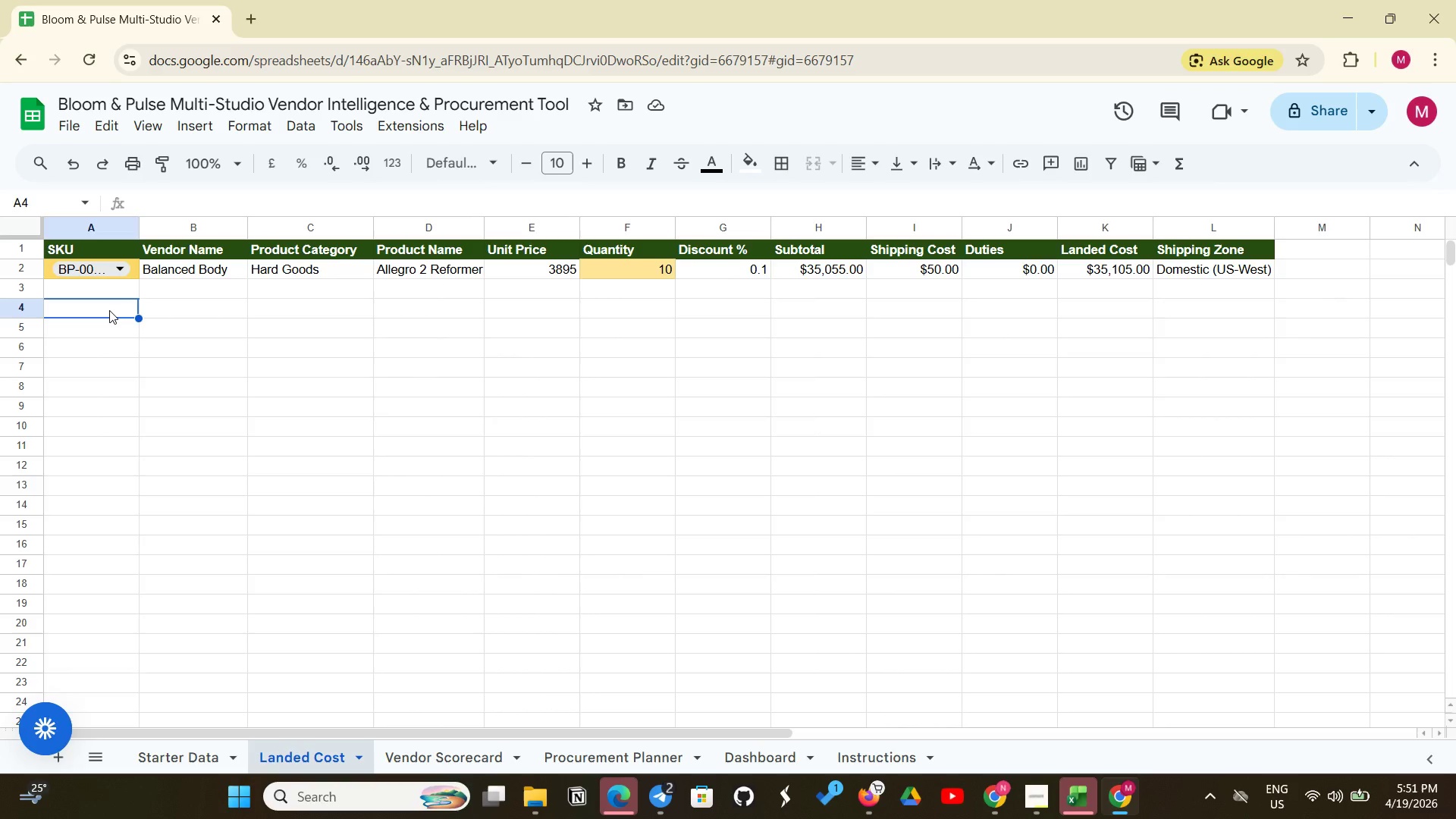 
wait(7.52)
 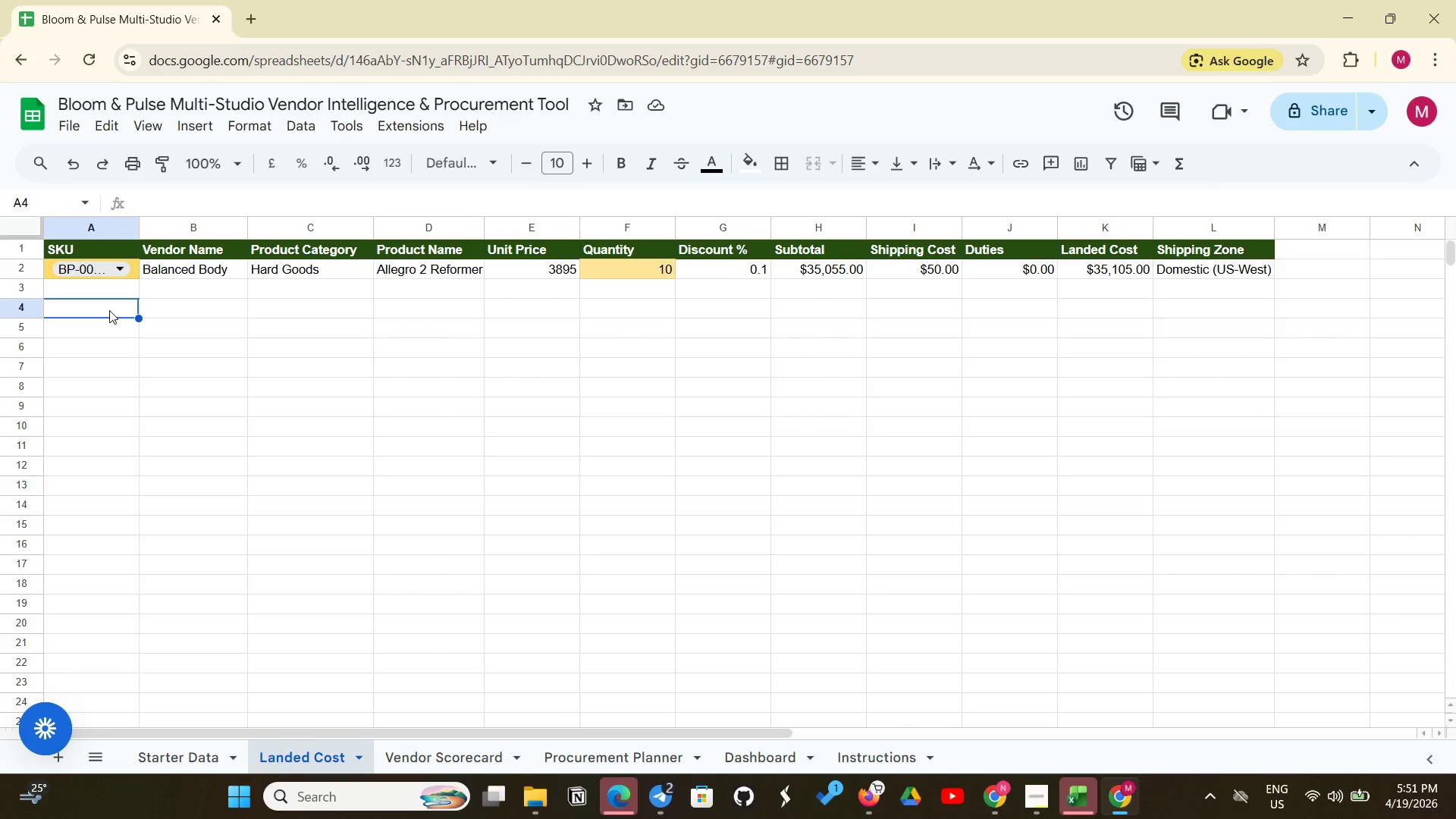 
type(*Shippin and duty rates are estimates )
key(Backspace)
type(. Adjust formulas as needed)
 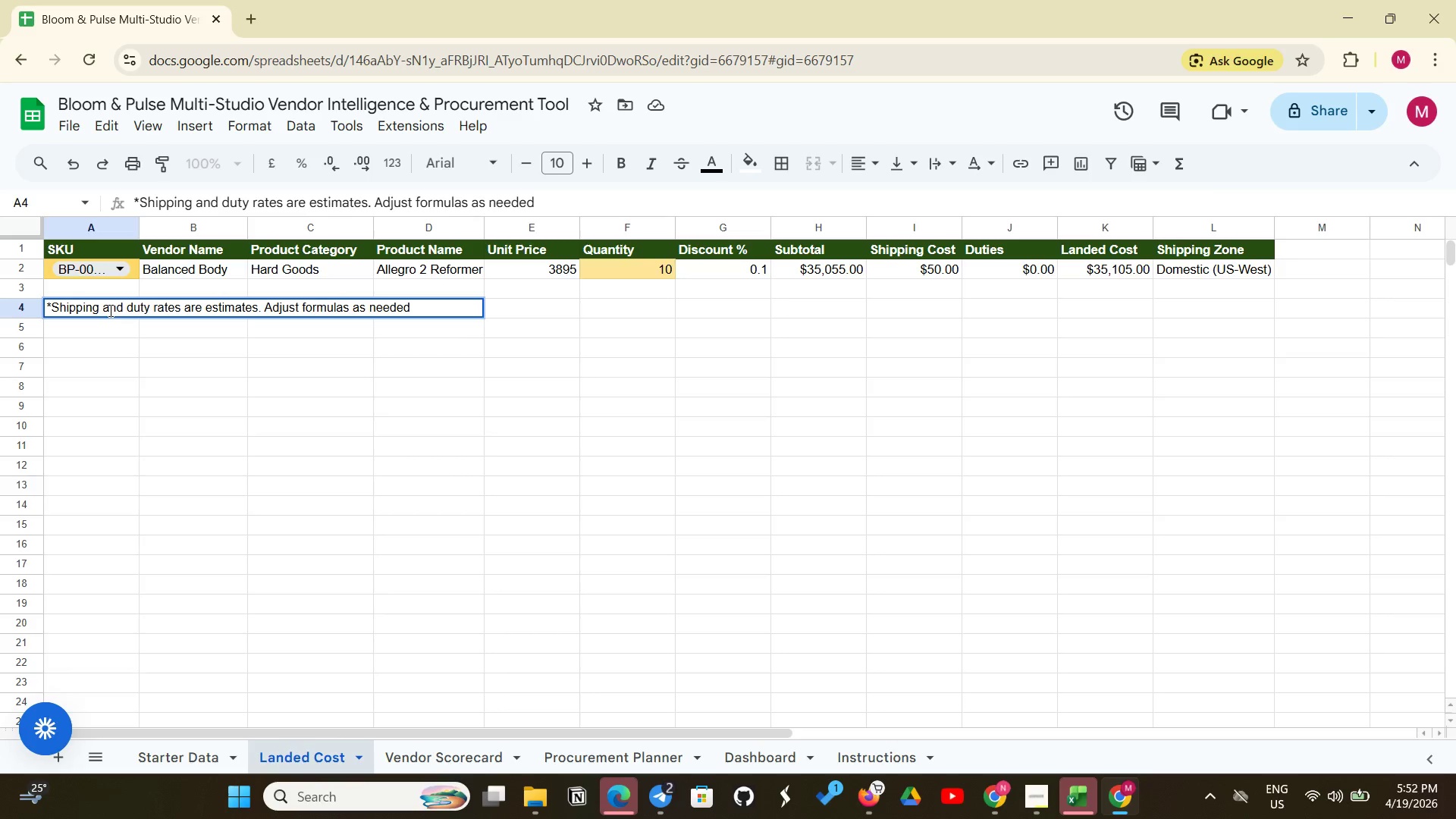 
key(Enter)
 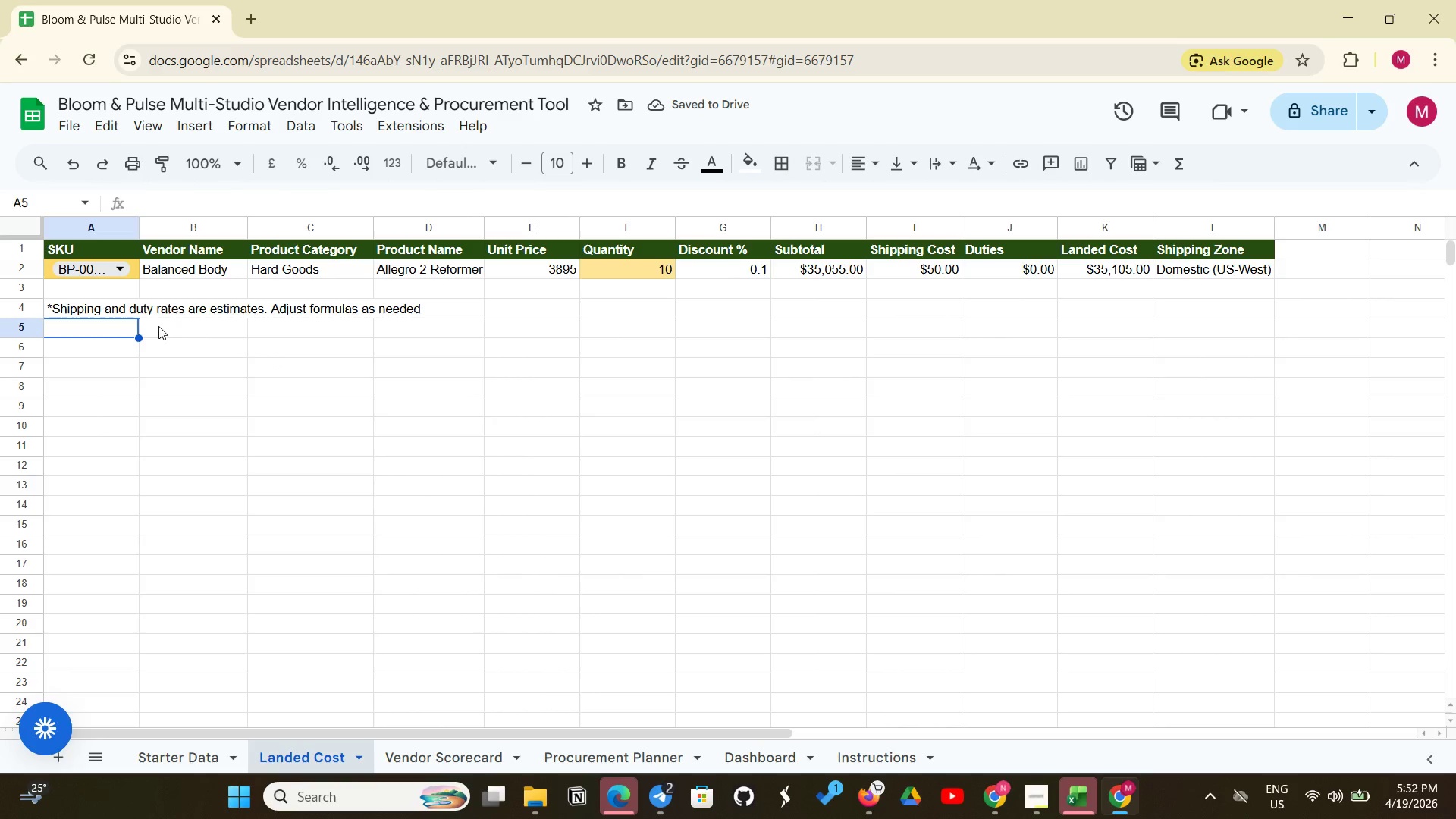 
left_click([180, 312])
 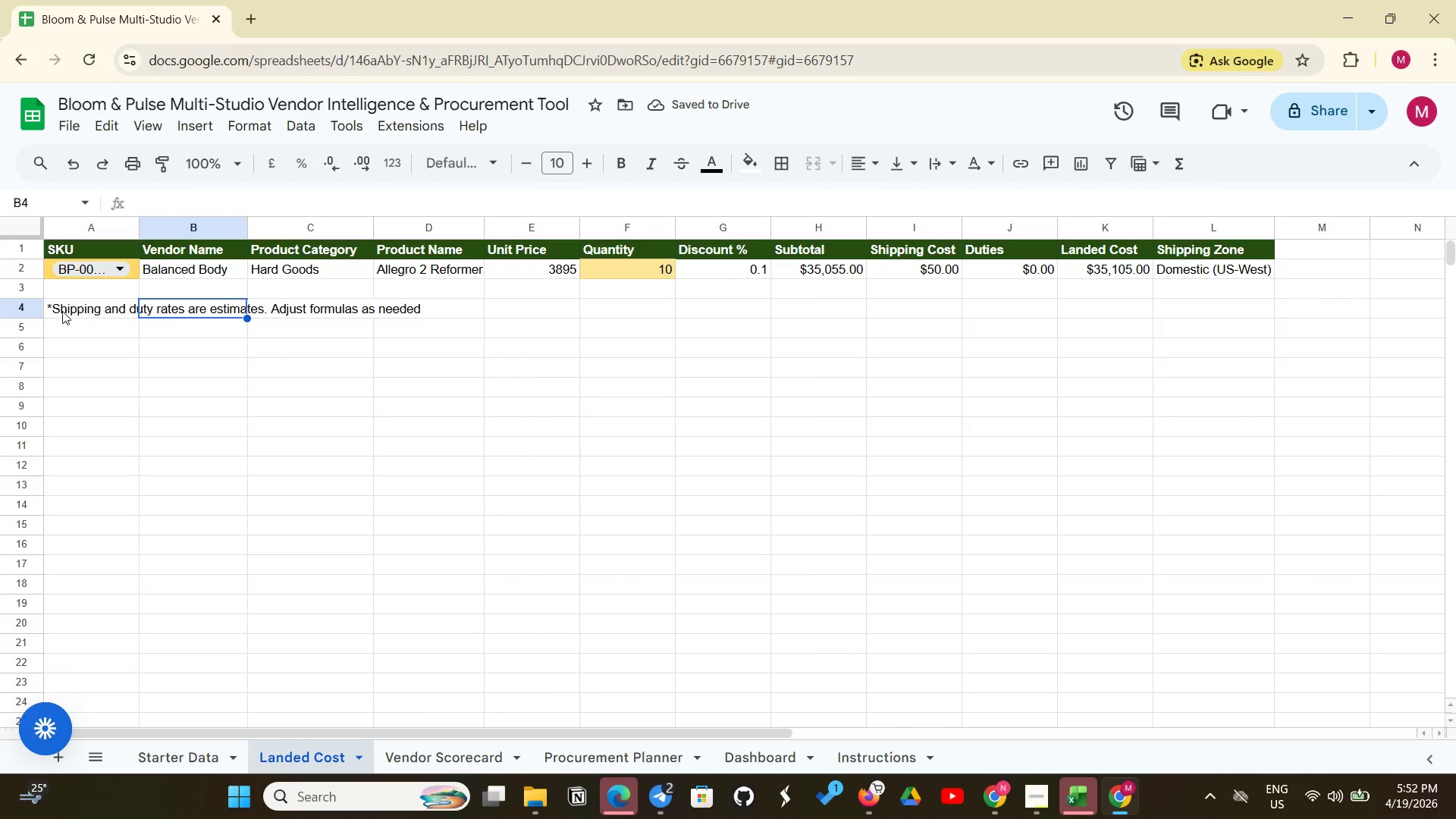 
left_click_drag(start_coordinate=[62, 311], to_coordinate=[411, 313])
 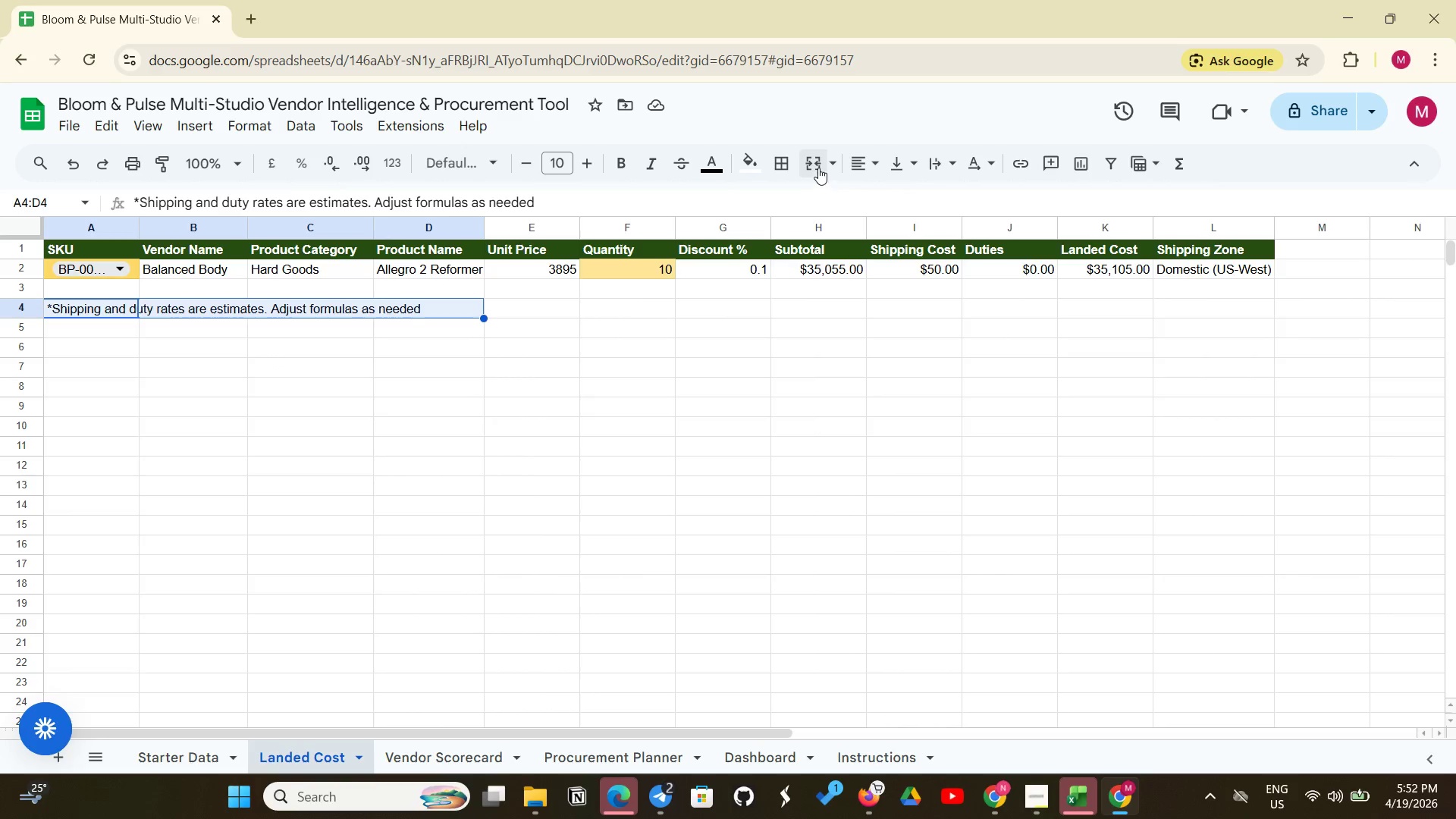 
left_click([817, 167])
 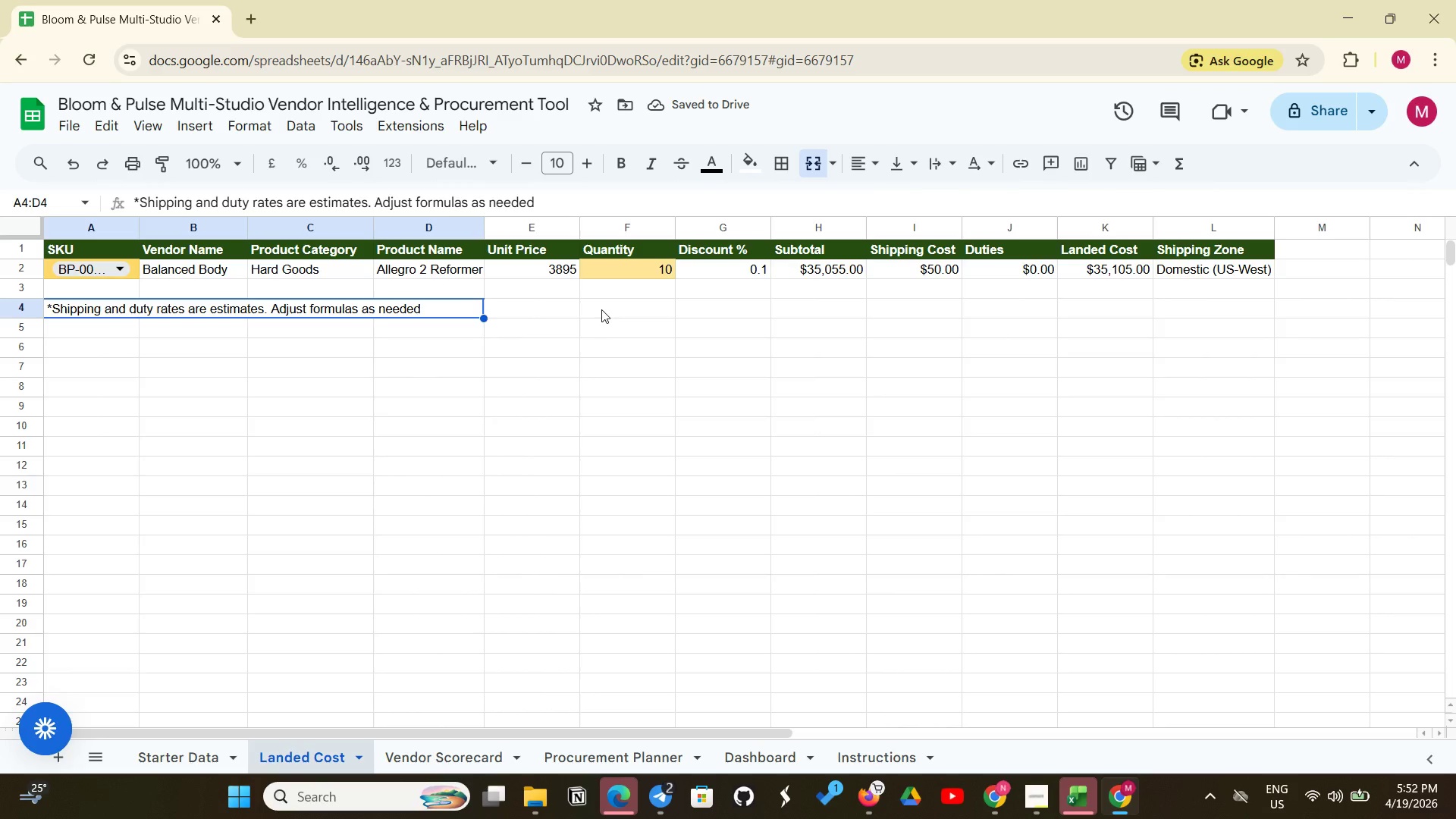 
left_click([661, 169])
 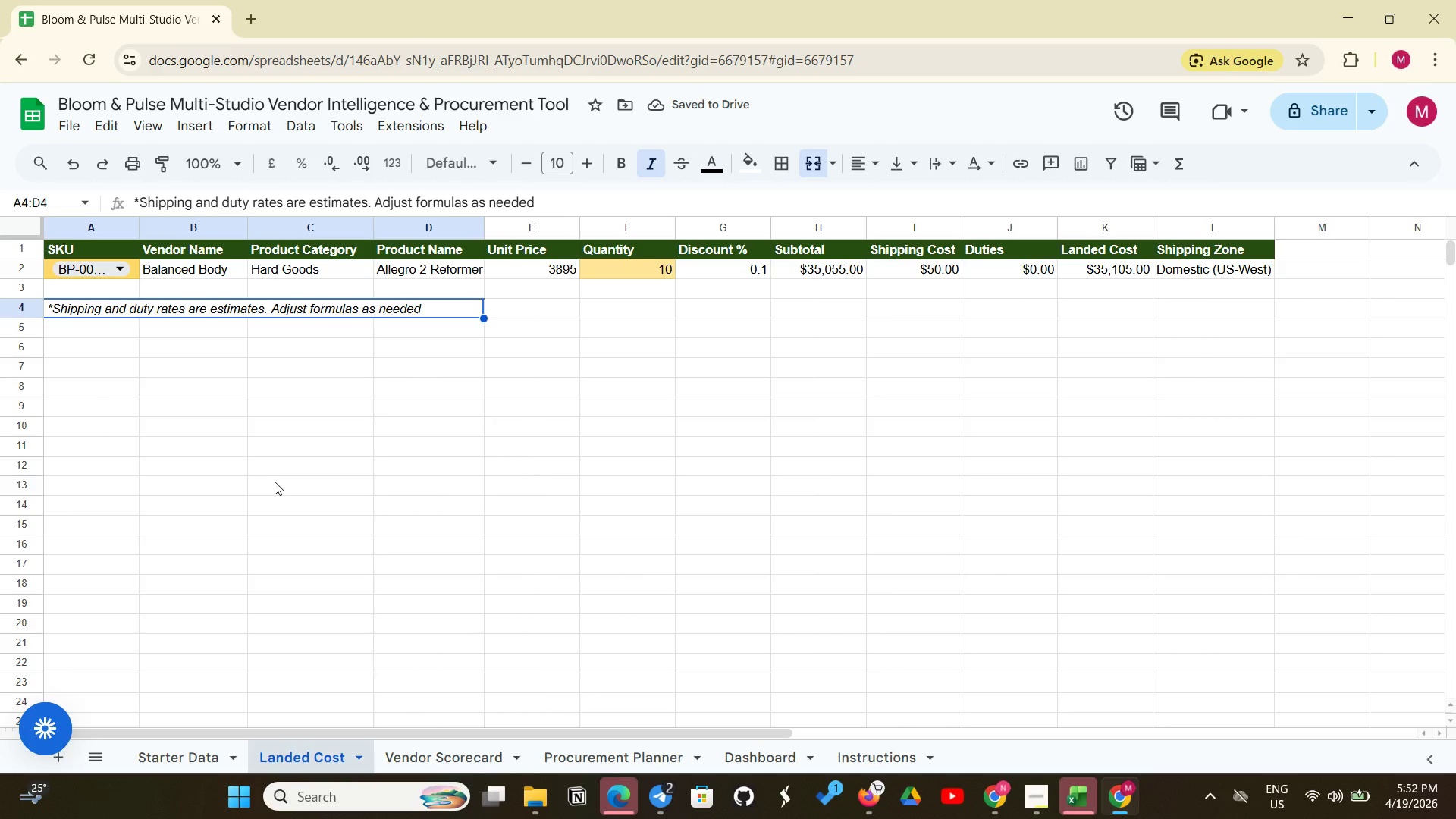 
wait(9.62)
 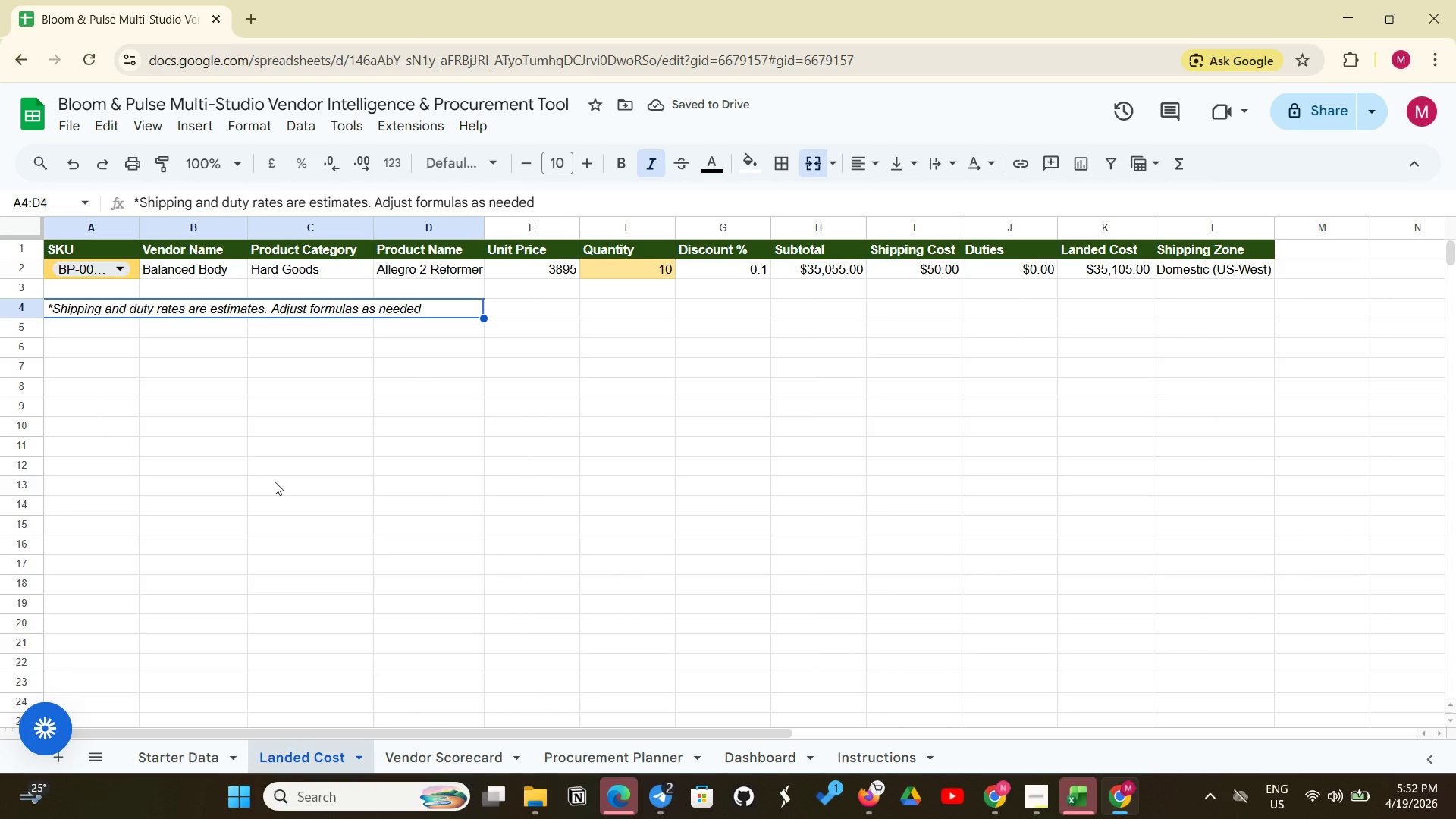 
left_click([544, 203])
 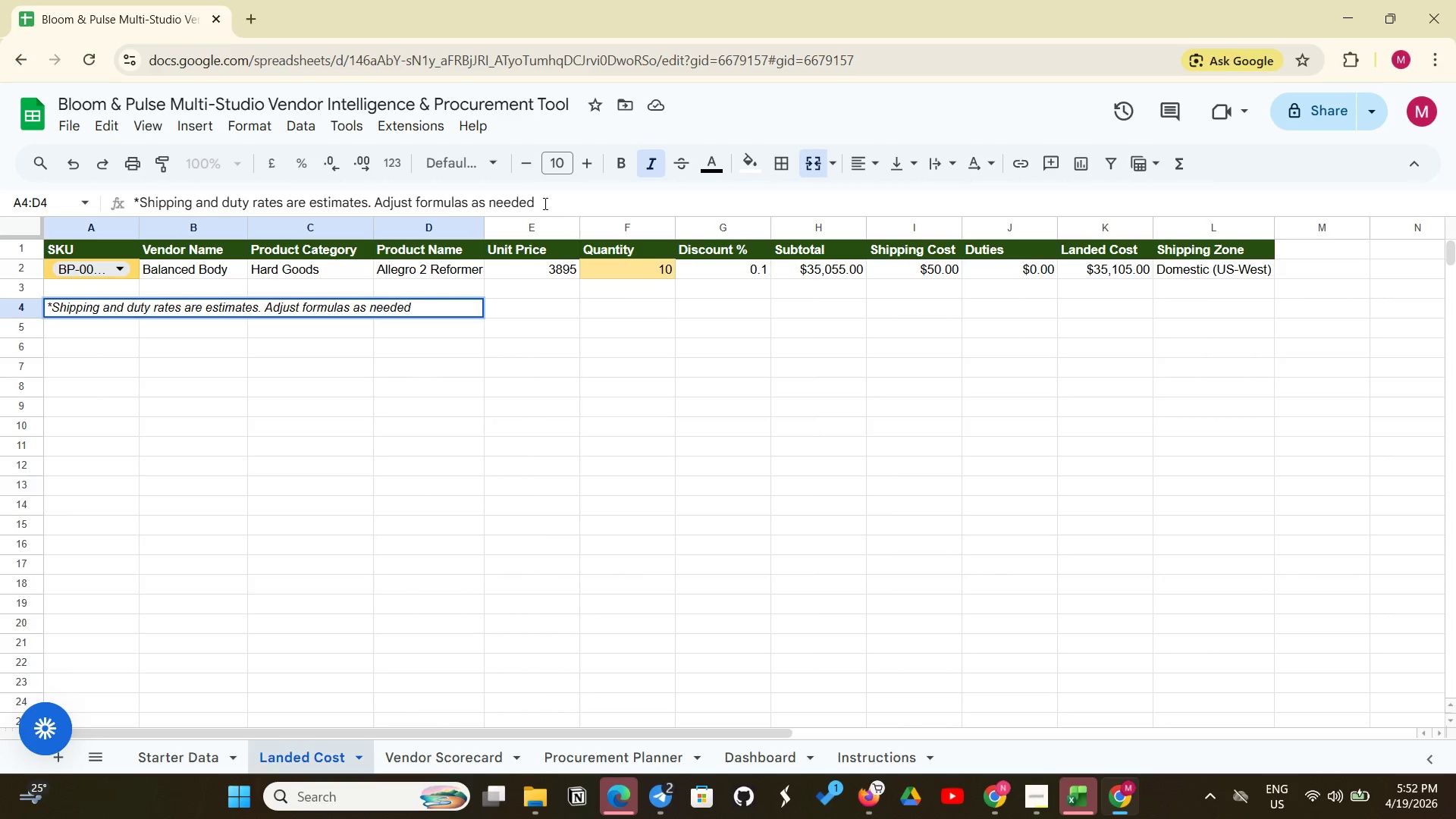 
key(Period)
 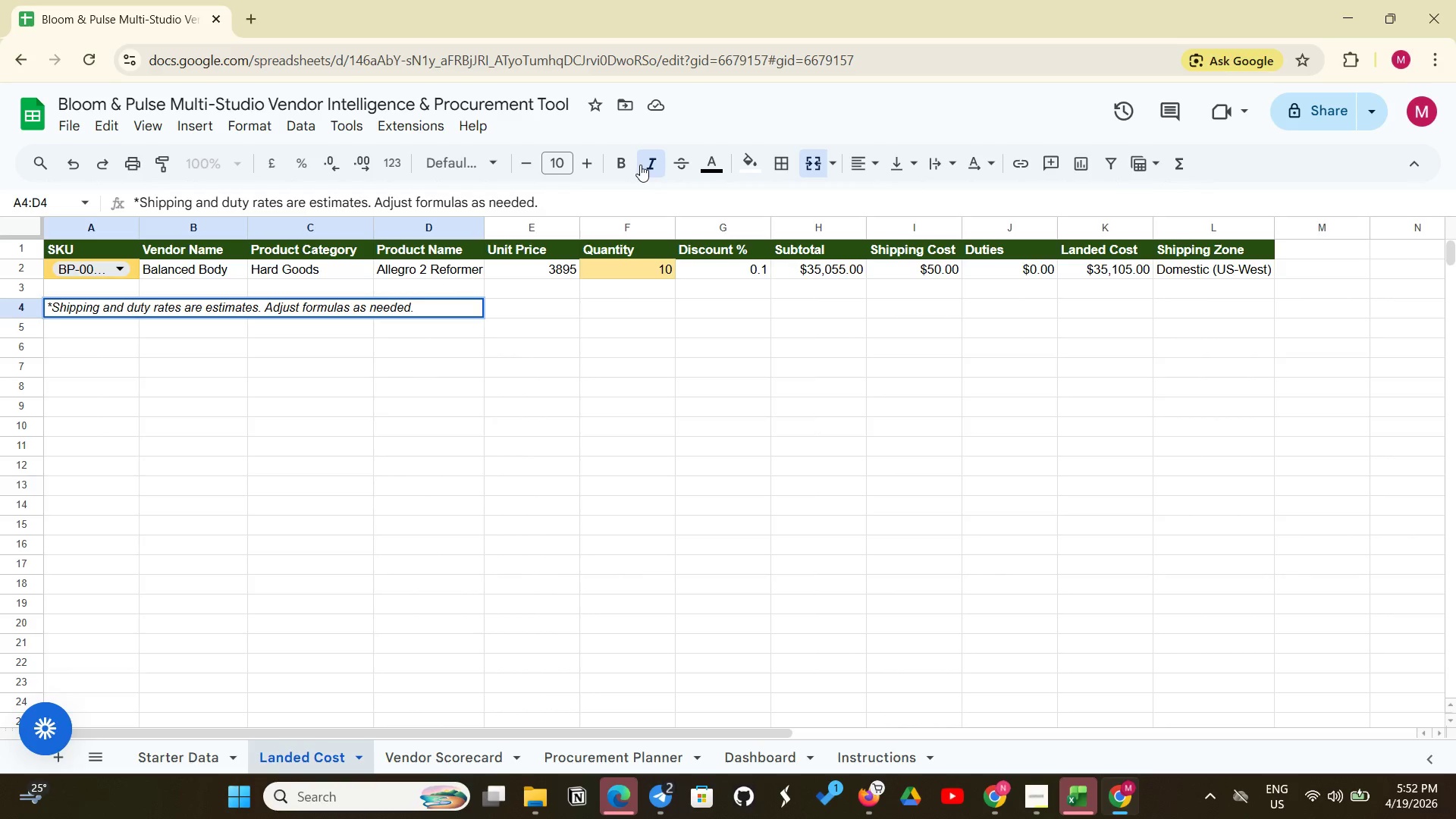 
wait(5.02)
 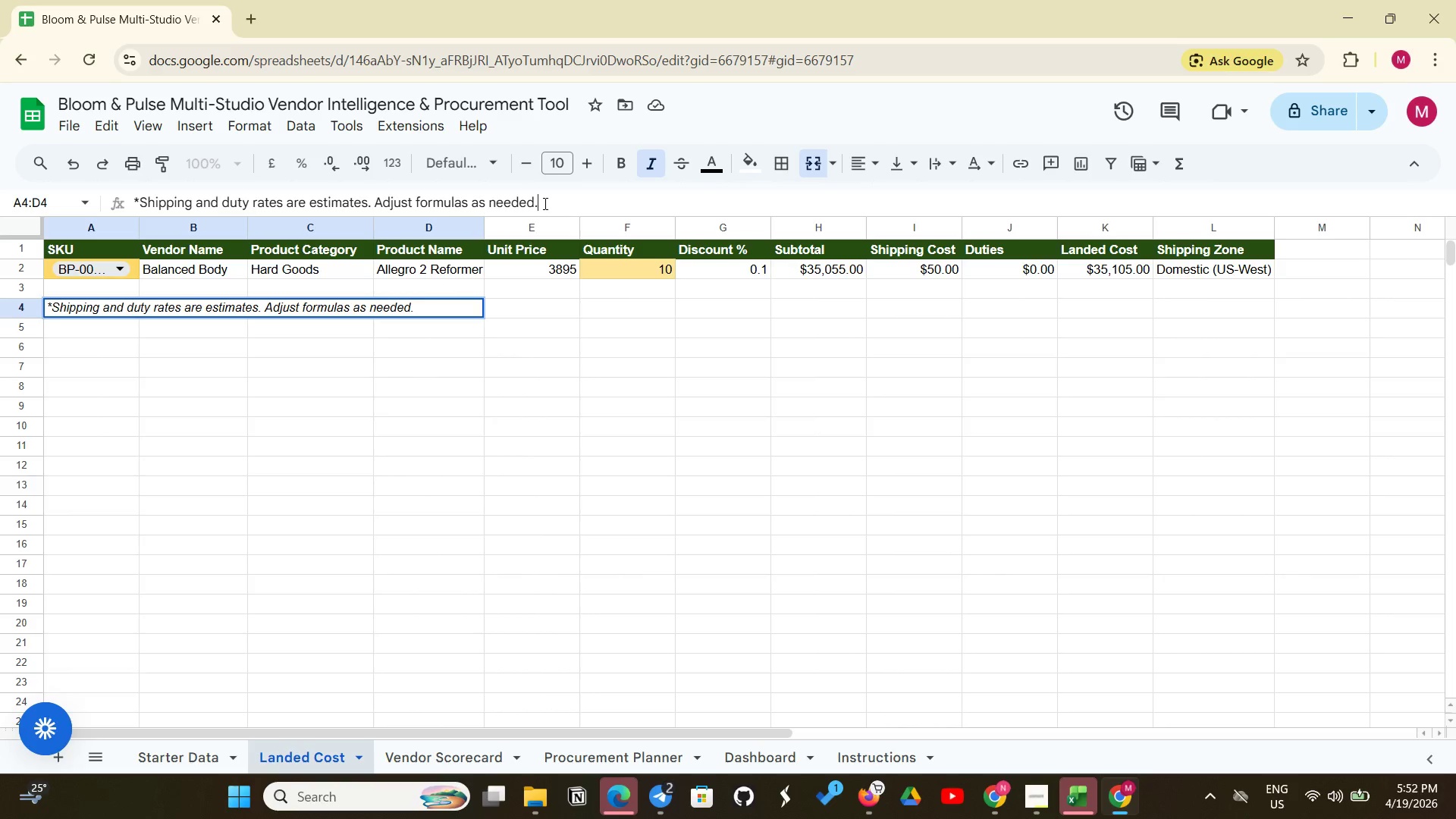 
left_click_drag(start_coordinate=[713, 174], to_coordinate=[840, 307])
 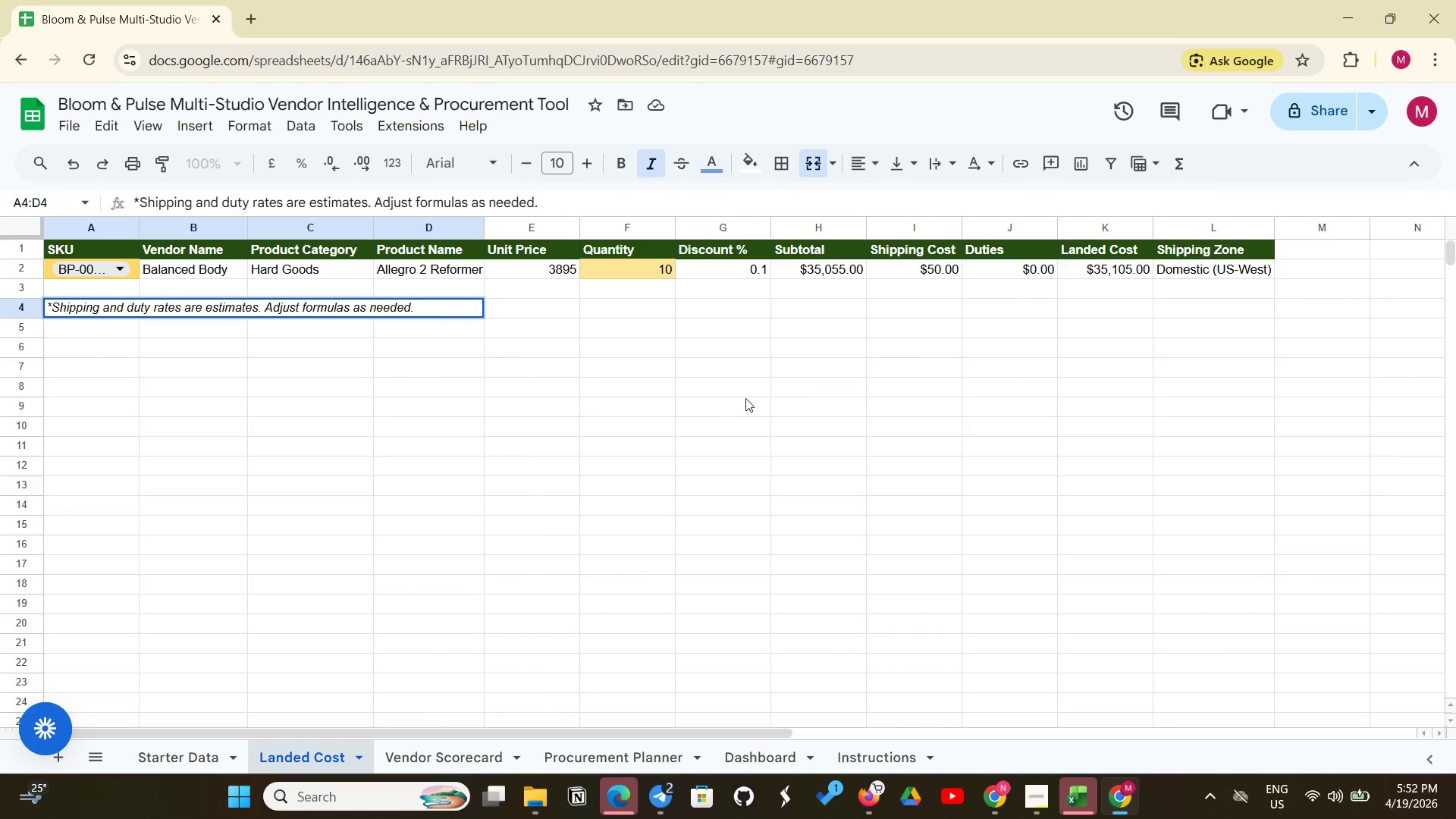 
left_click([840, 307])
 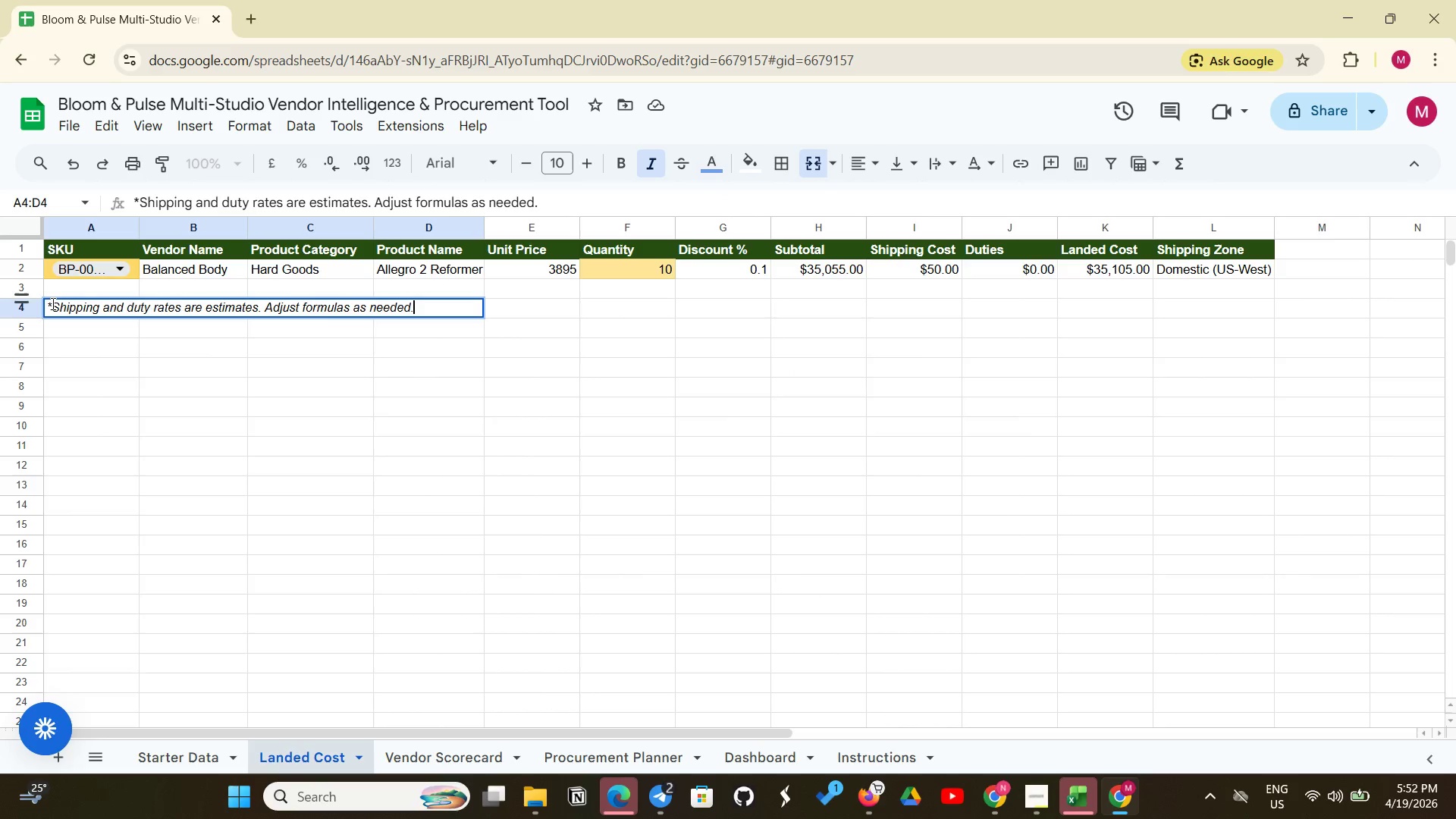 
left_click_drag(start_coordinate=[48, 306], to_coordinate=[437, 274])
 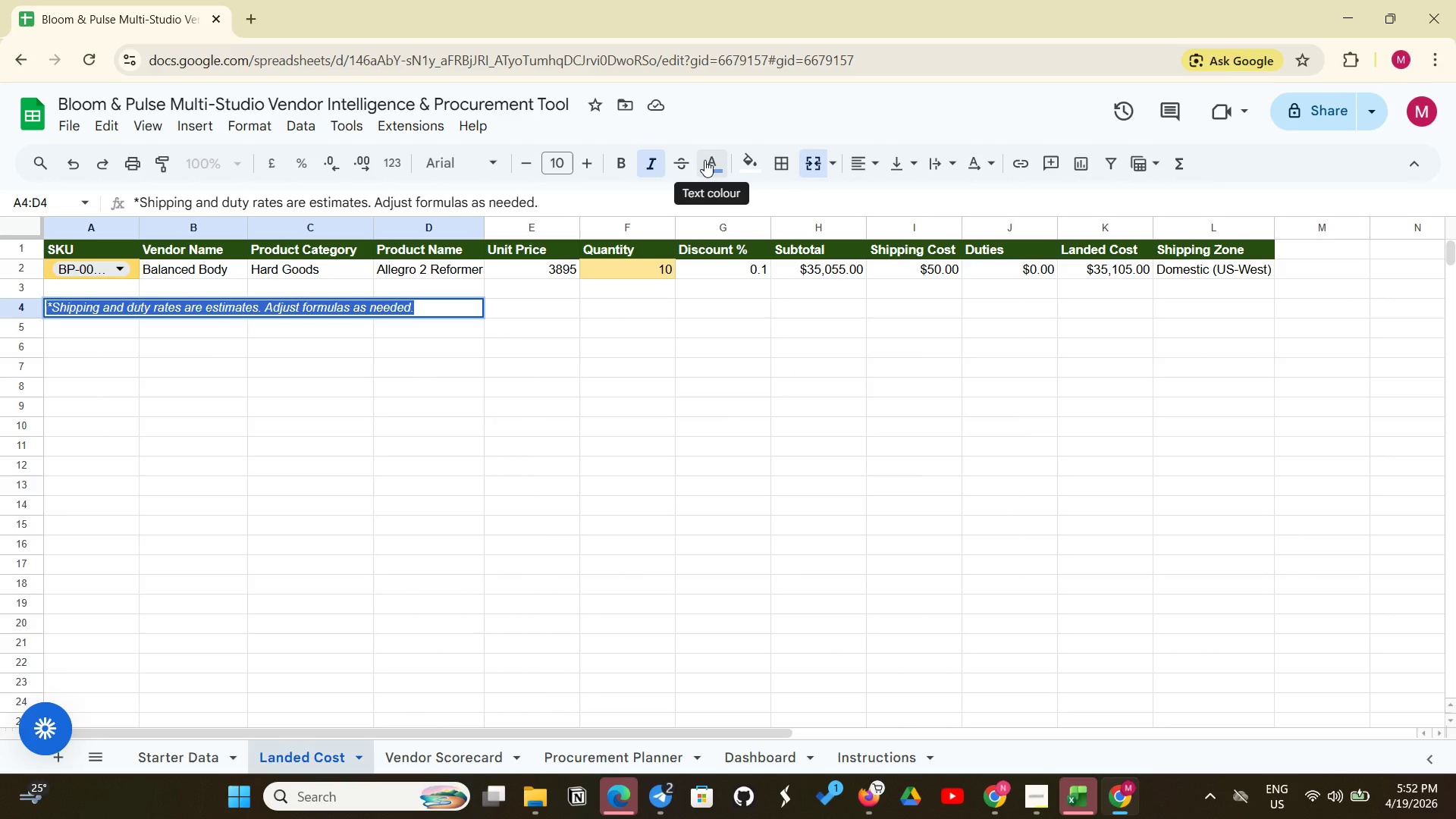 
left_click([706, 159])
 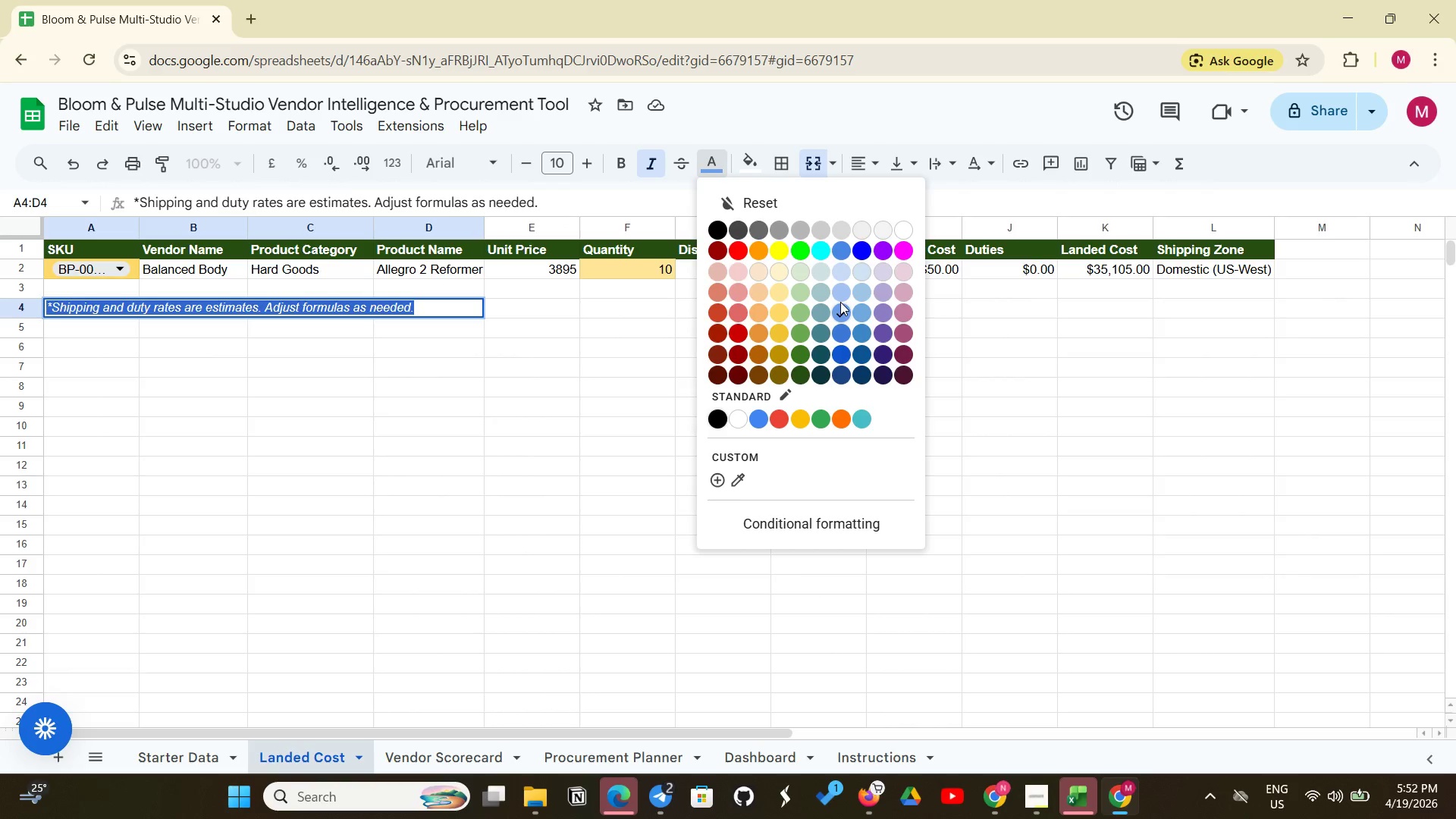 
left_click([838, 305])
 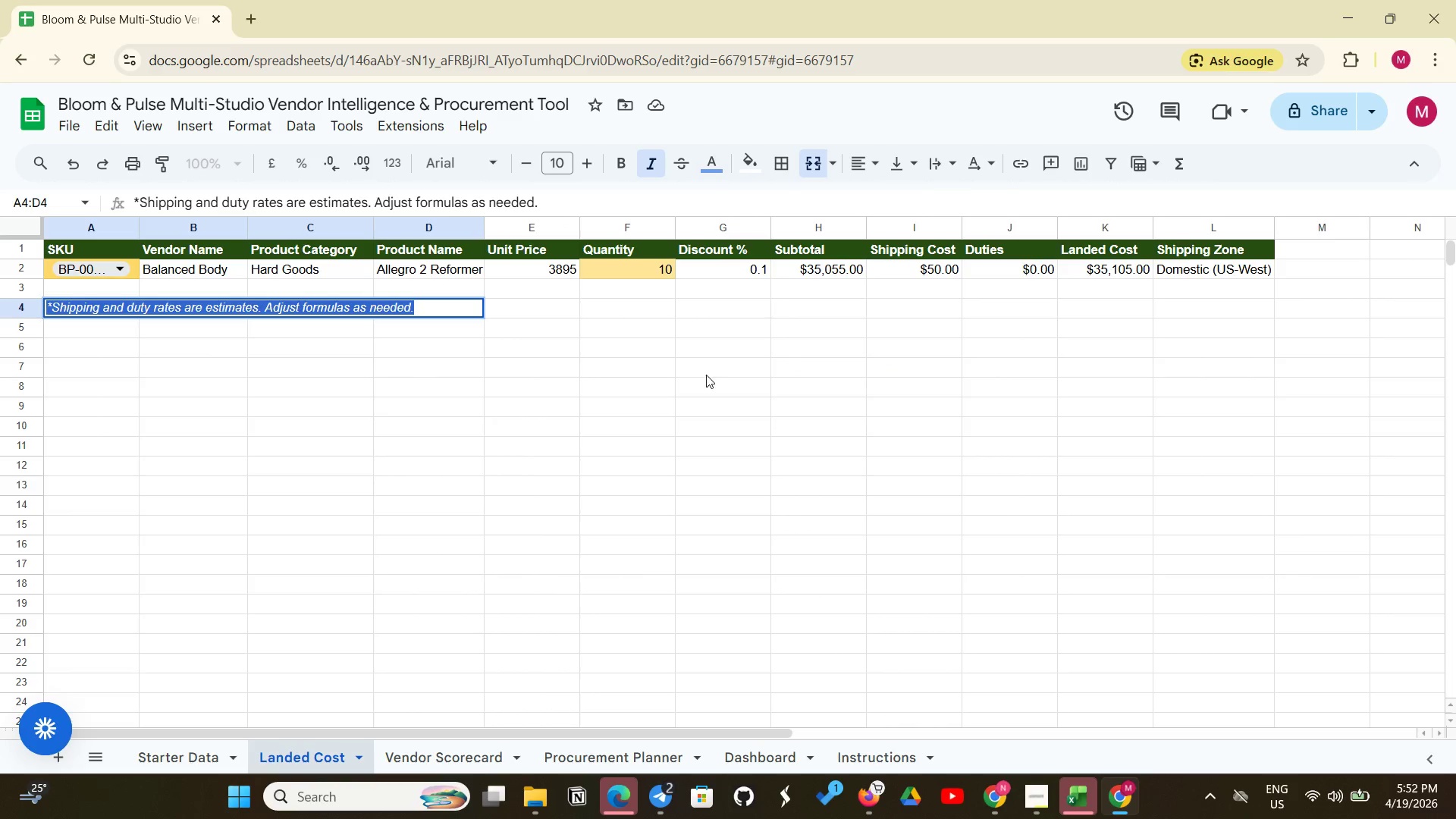 
left_click([706, 375])
 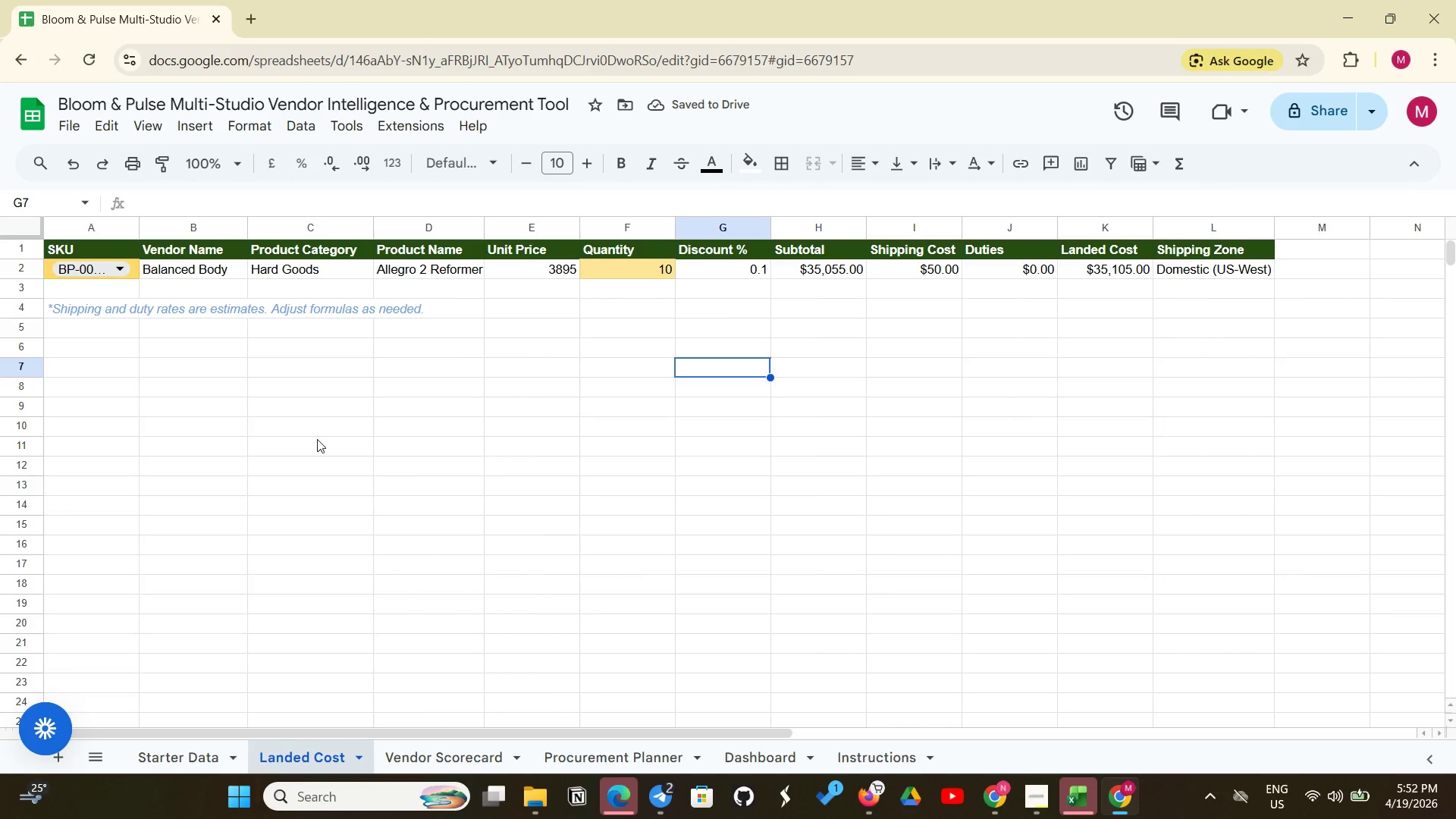 
wait(8.92)
 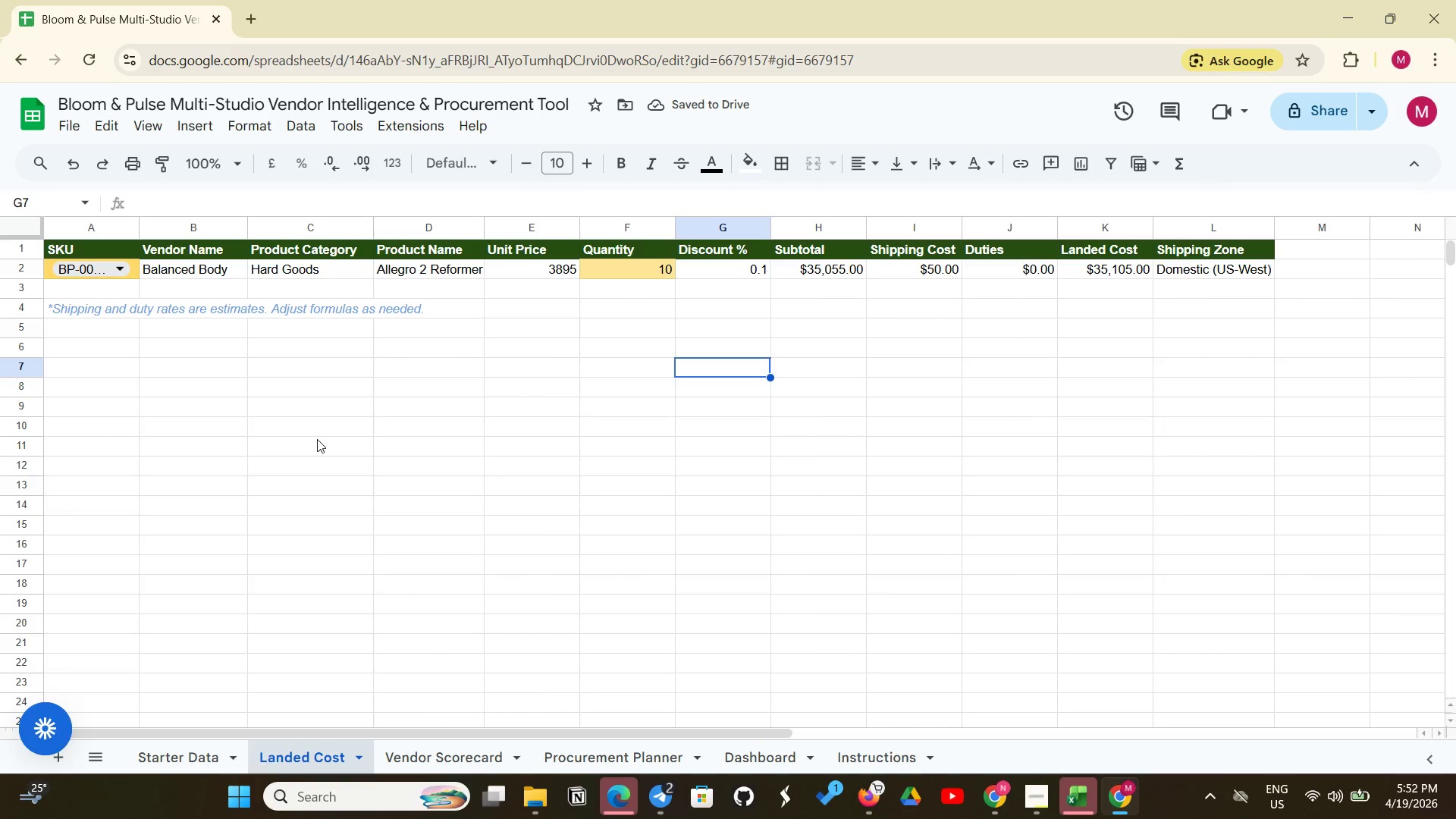 
left_click_drag(start_coordinate=[47, 309], to_coordinate=[125, 312])
 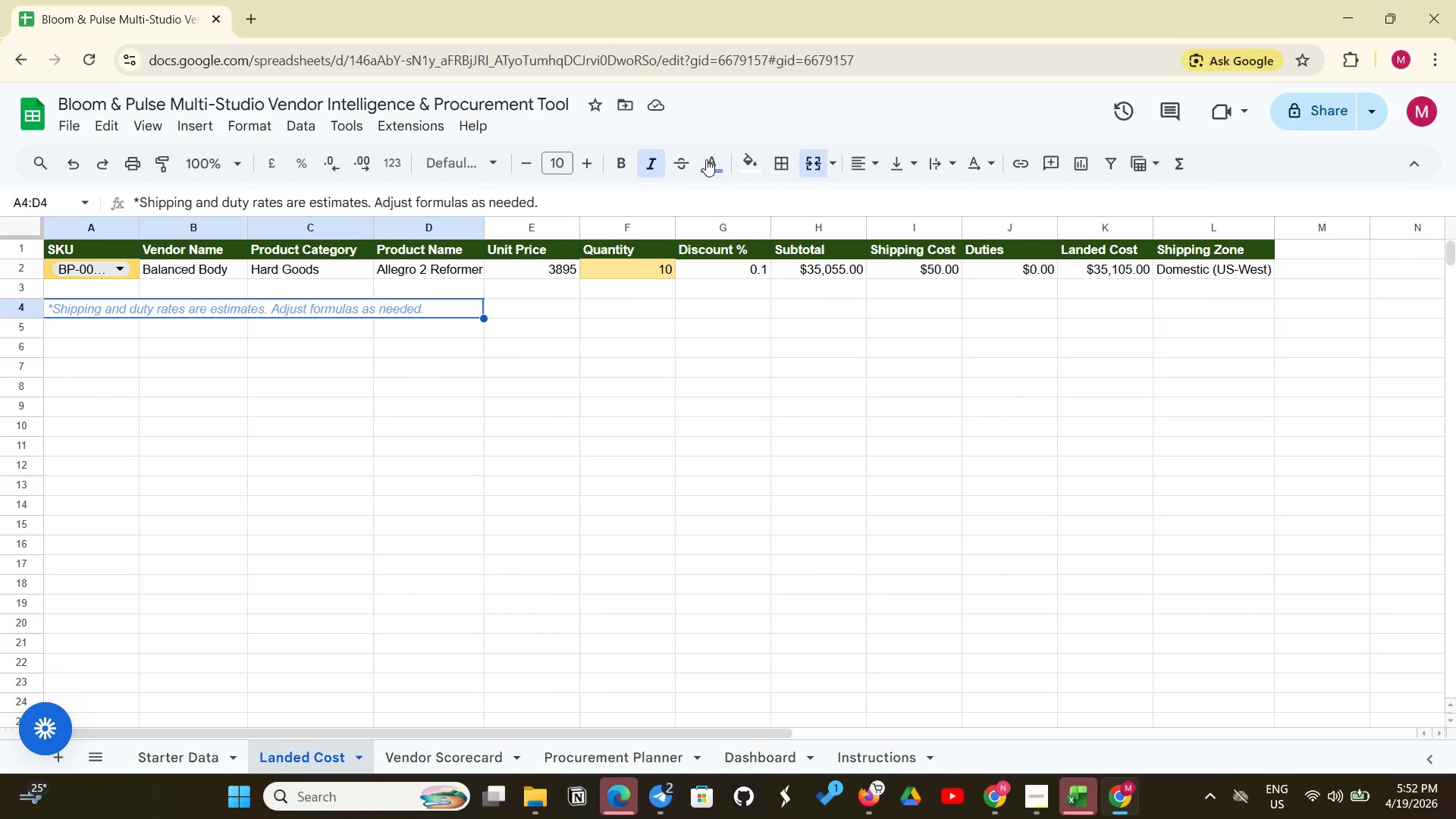 
left_click([708, 165])
 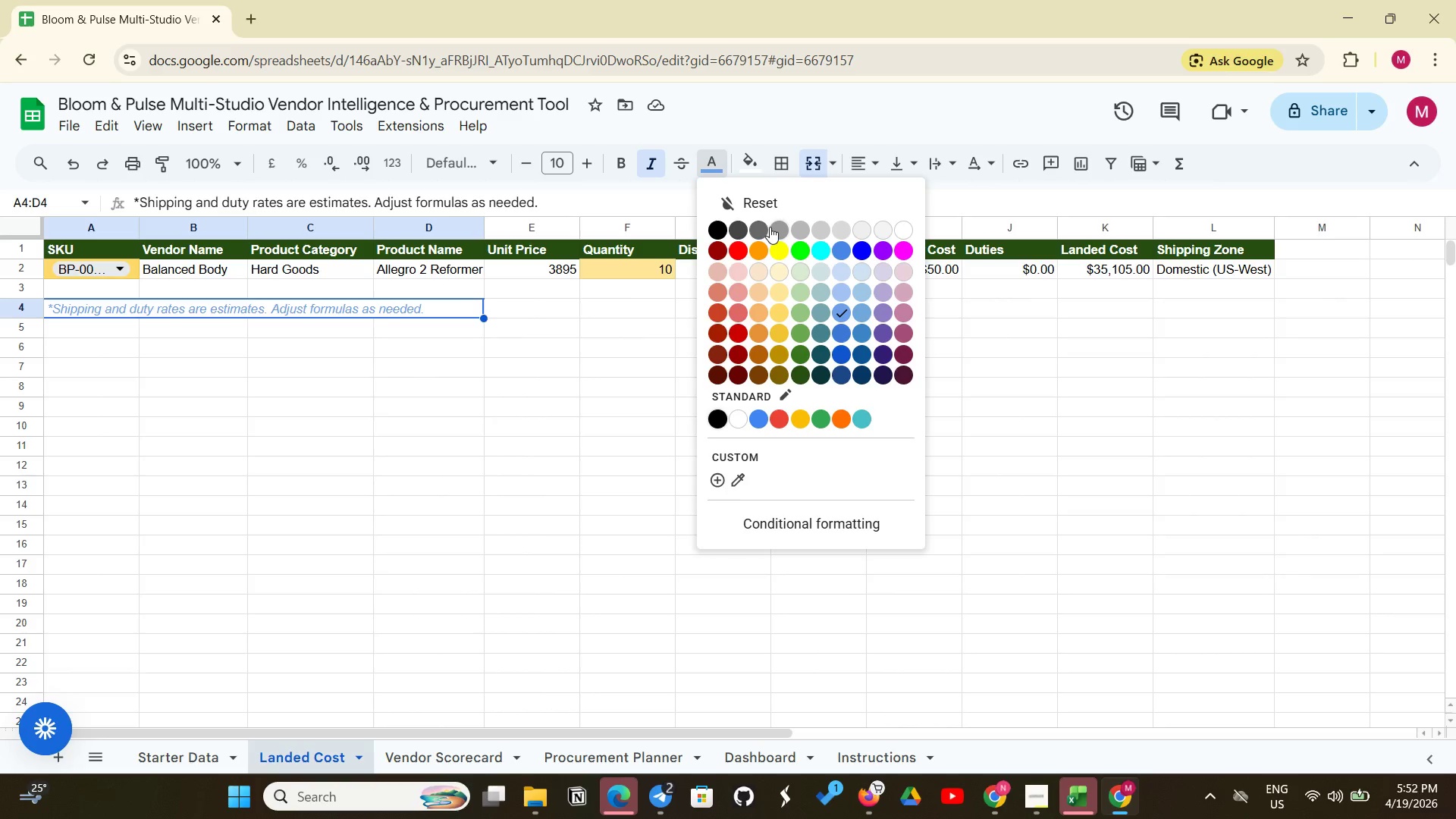 
left_click([777, 223])
 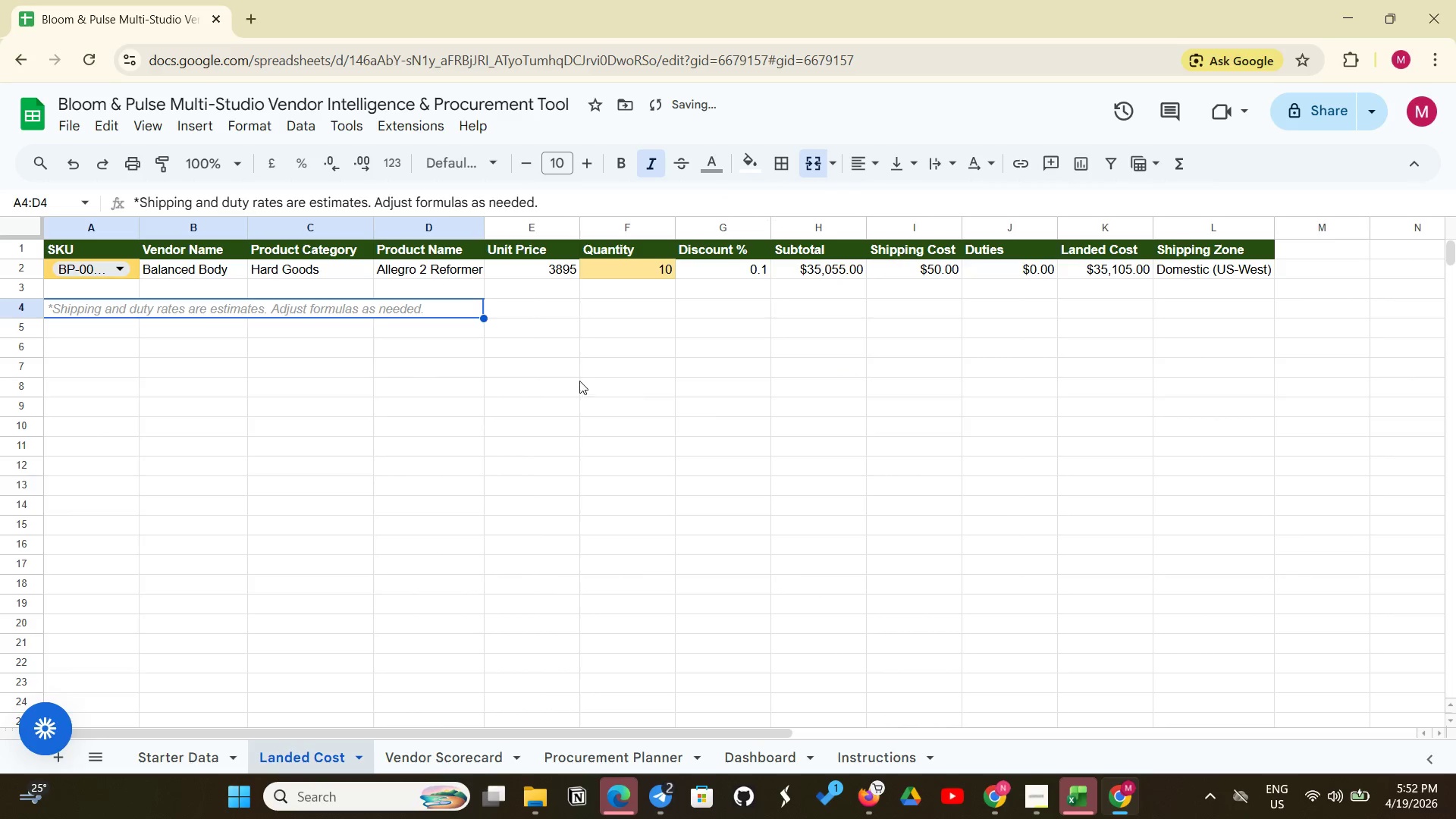 
left_click([572, 381])
 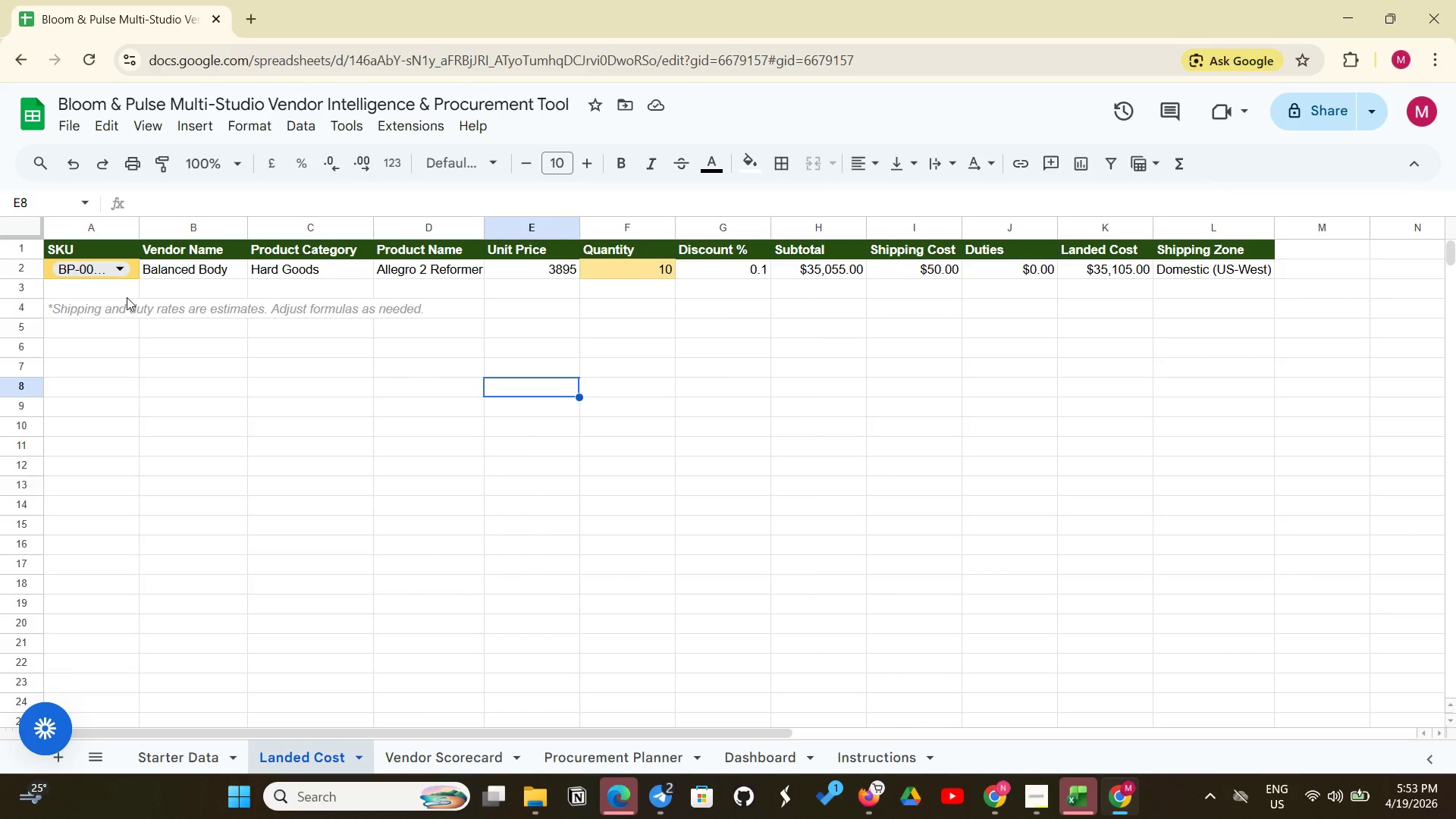 
wait(17.11)
 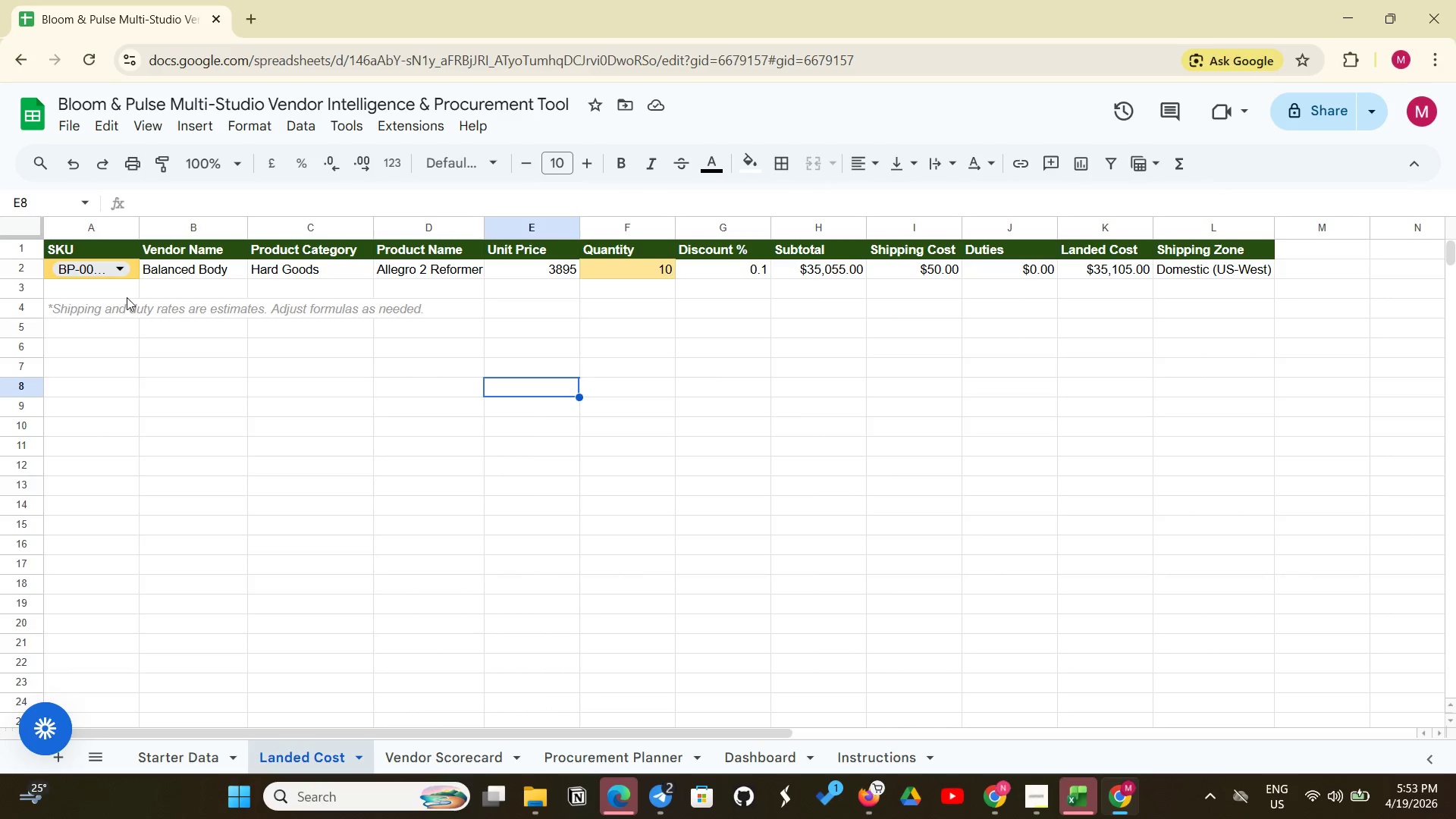 
left_click([212, 262])
 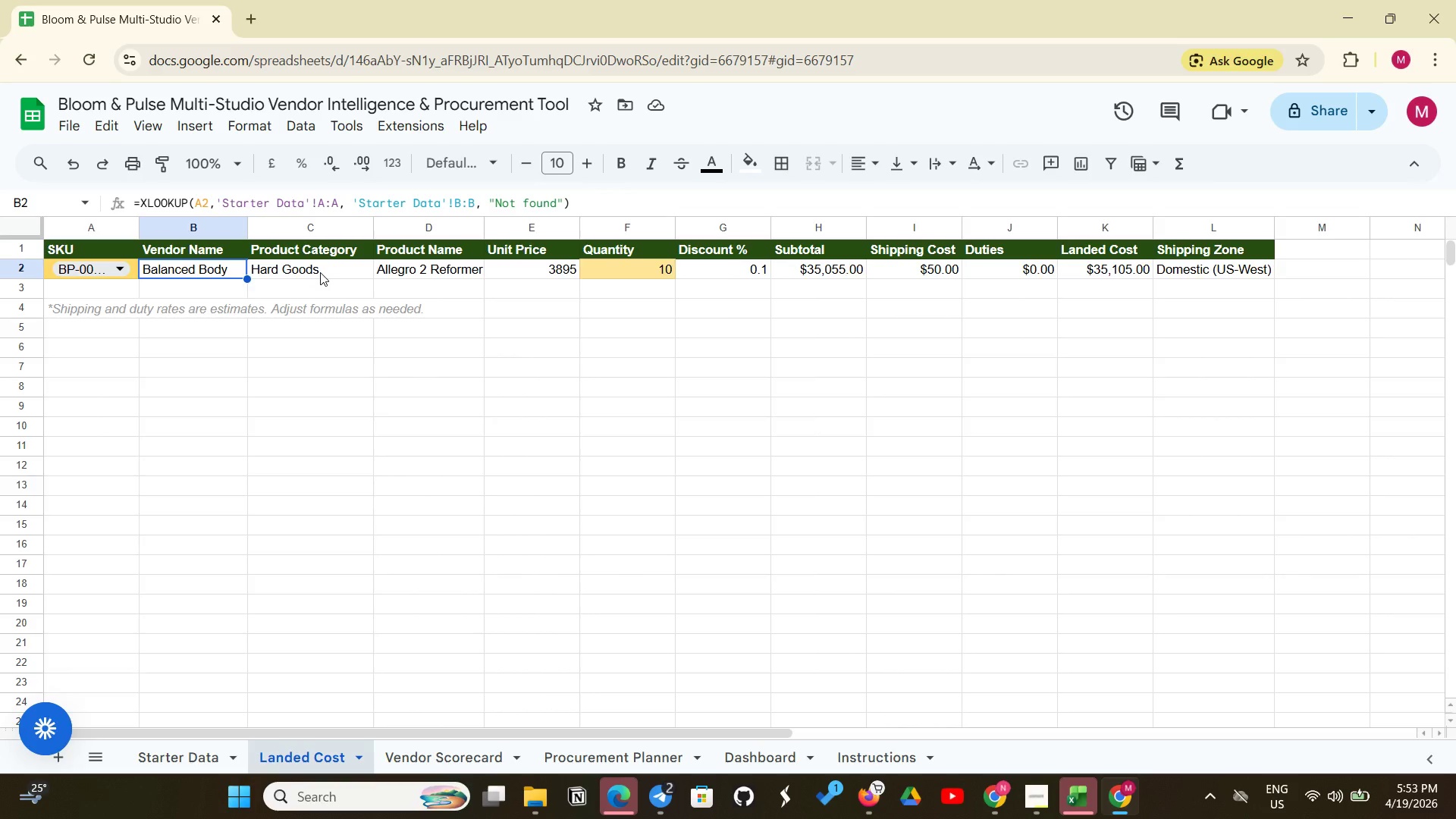 
left_click([320, 272])
 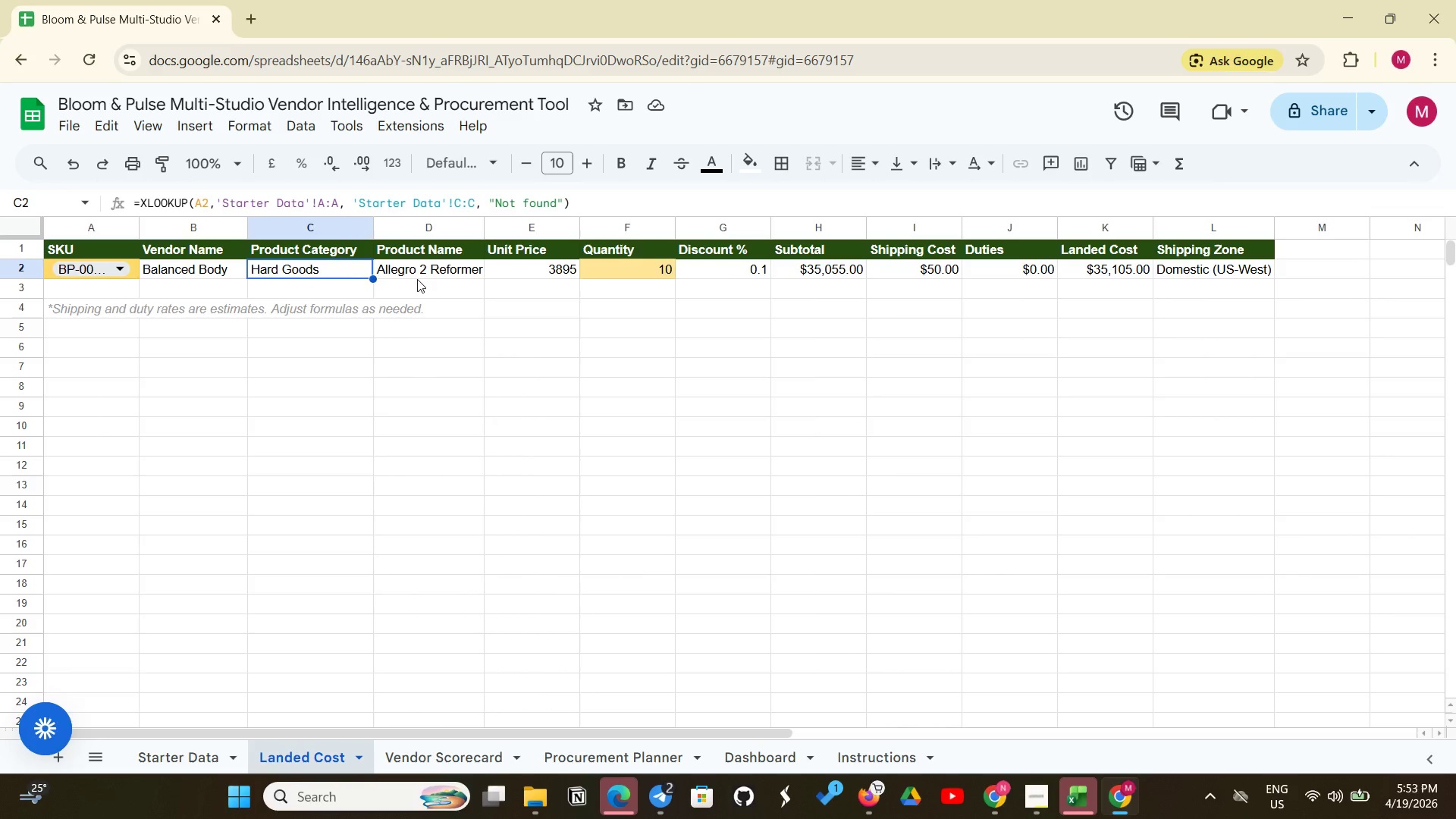 
left_click([417, 279])
 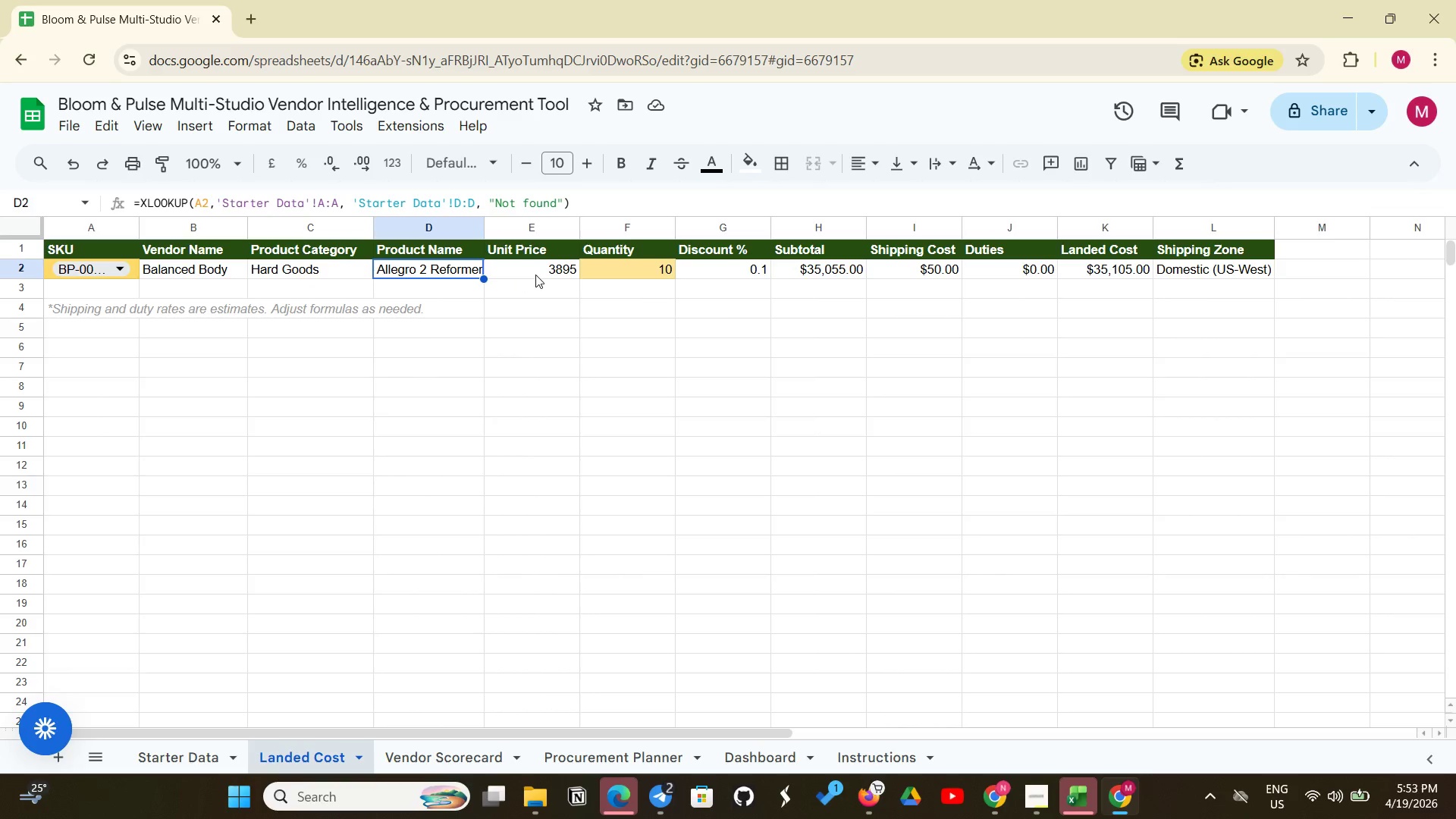 
left_click([535, 275])
 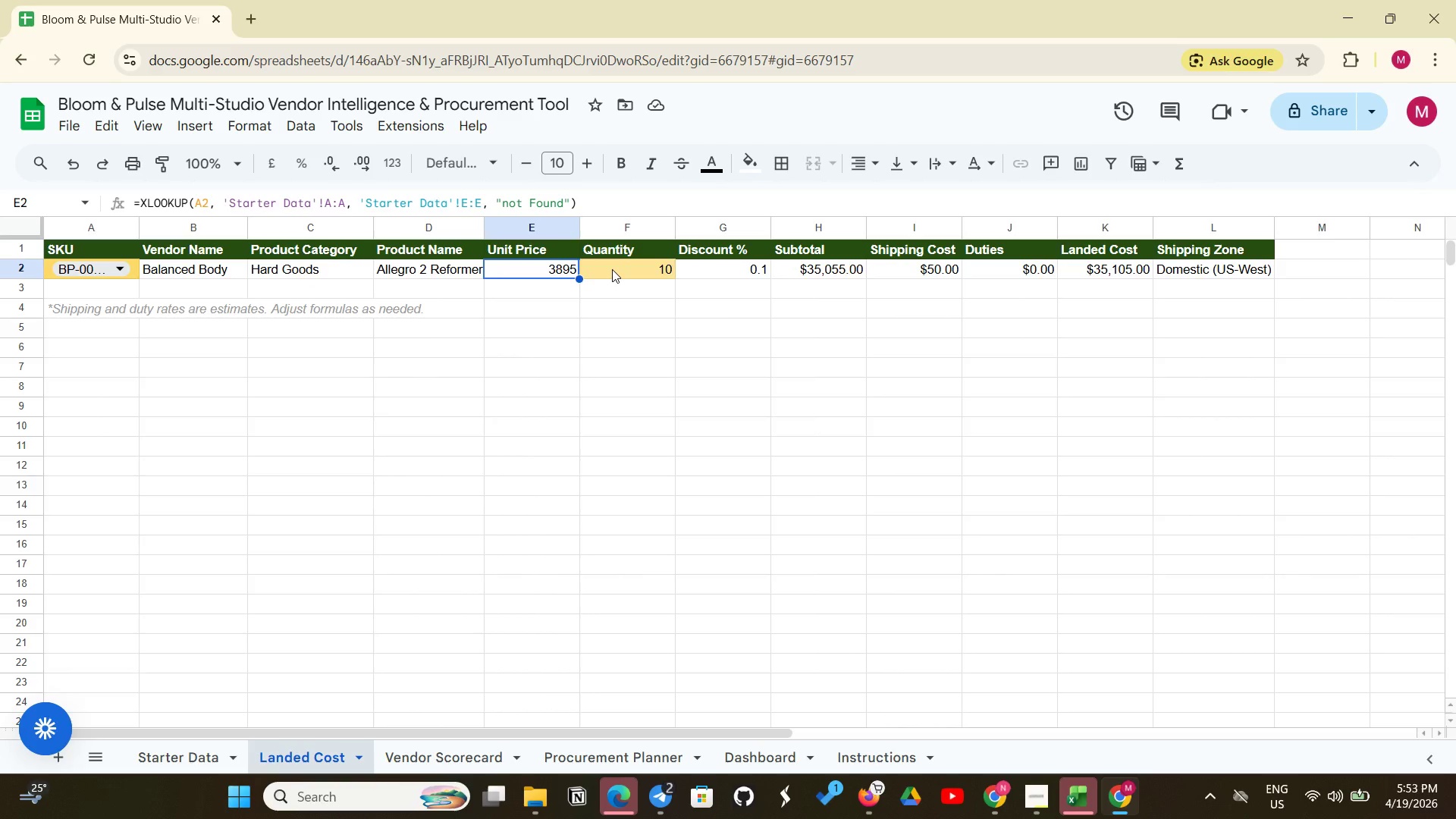 
left_click([612, 269])
 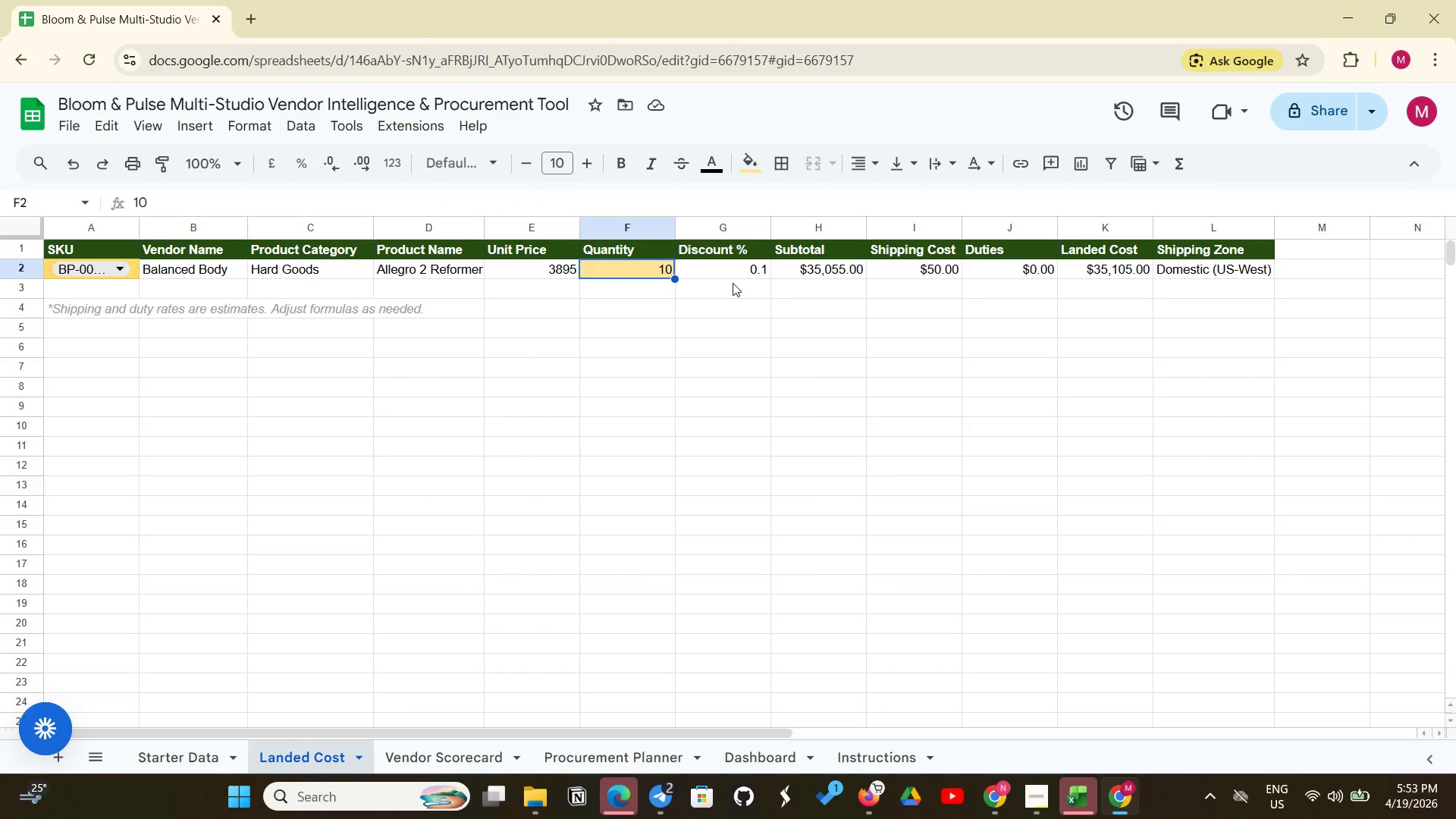 
left_click([722, 276])
 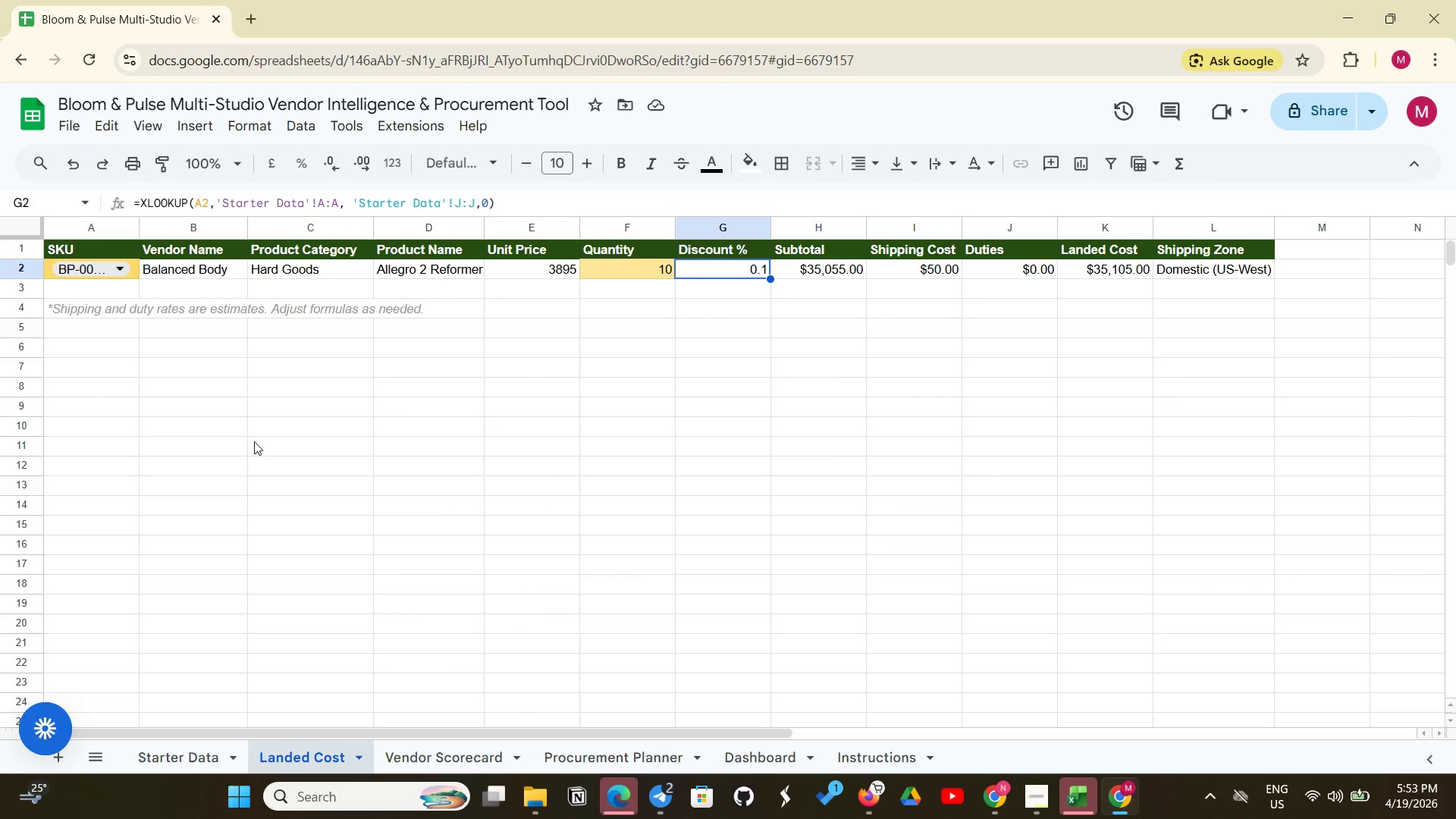 
wait(29.75)
 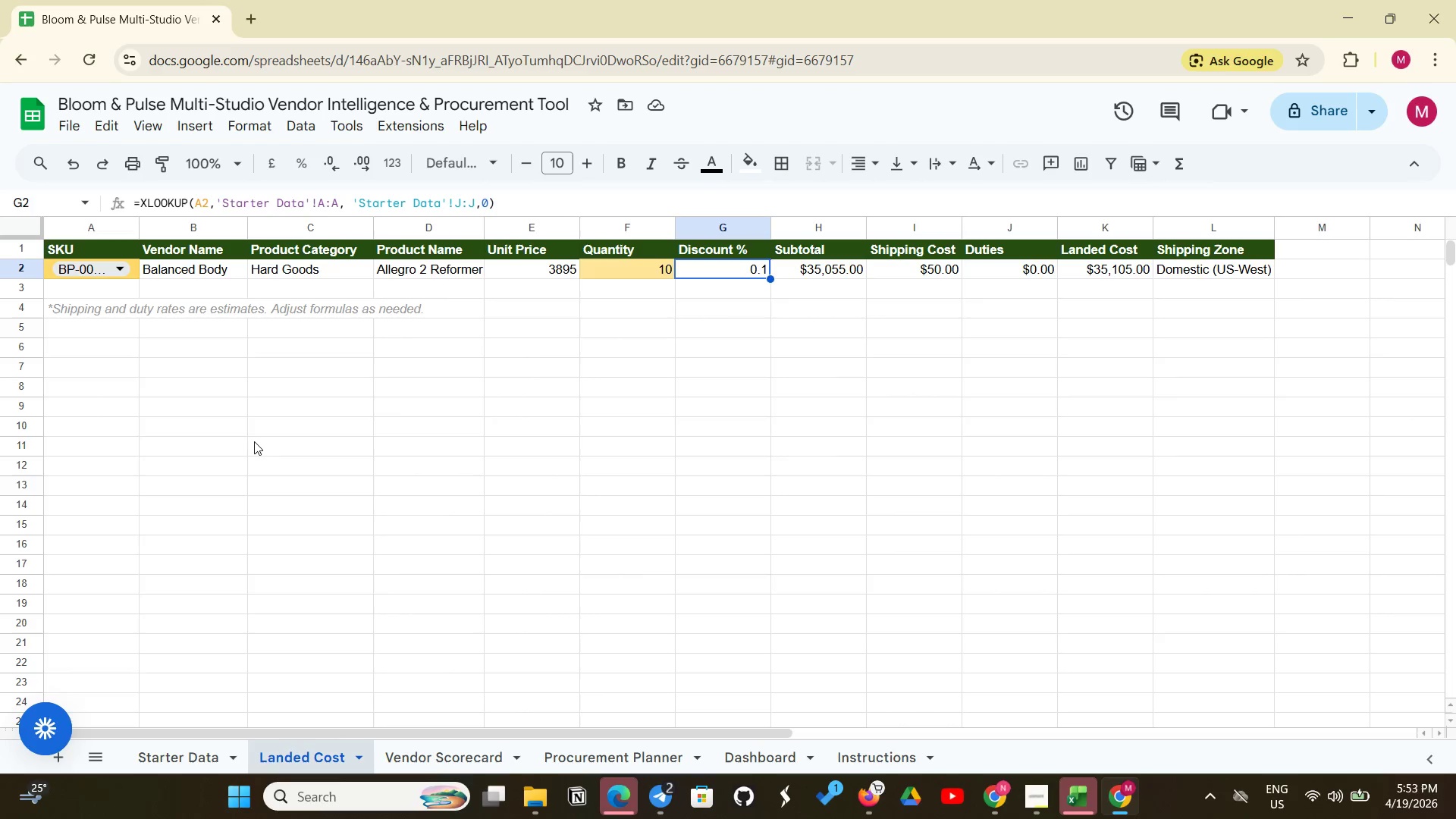 
left_click_drag(start_coordinate=[109, 243], to_coordinate=[1131, 363])
 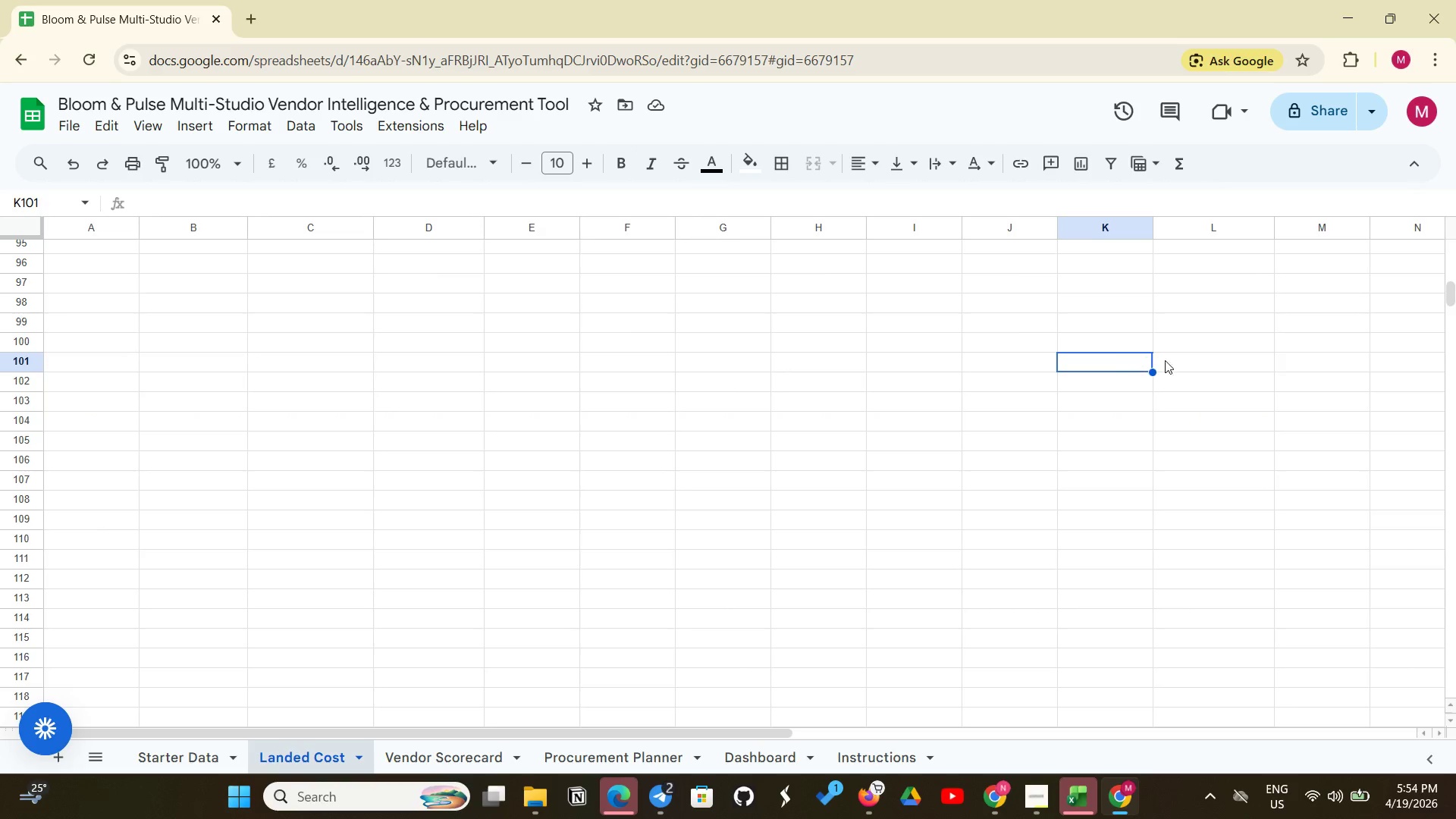 
left_click_drag(start_coordinate=[1241, 359], to_coordinate=[698, 358])
 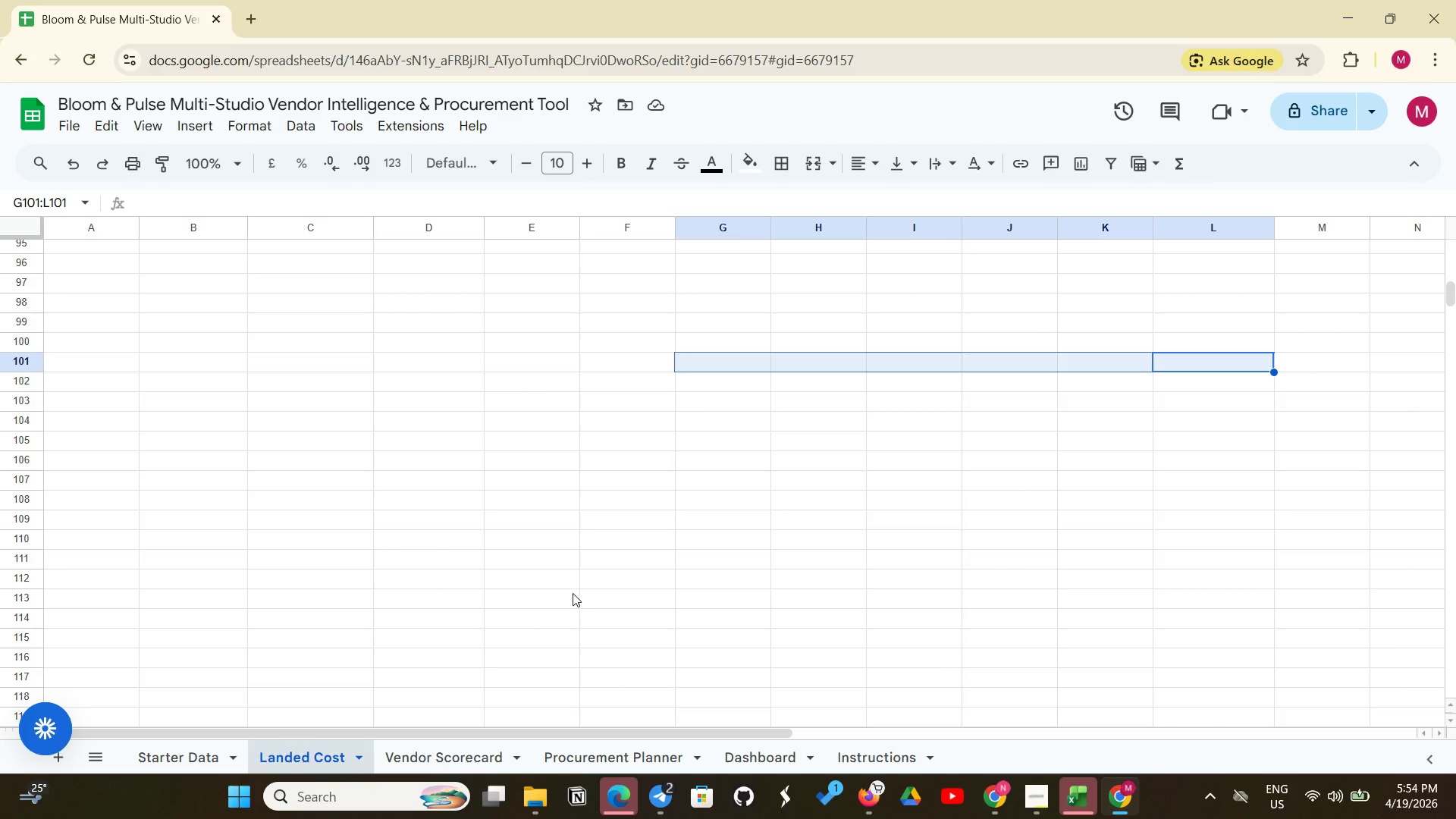 
scroll: coordinate [573, 593], scroll_direction: up, amount: 10.0
 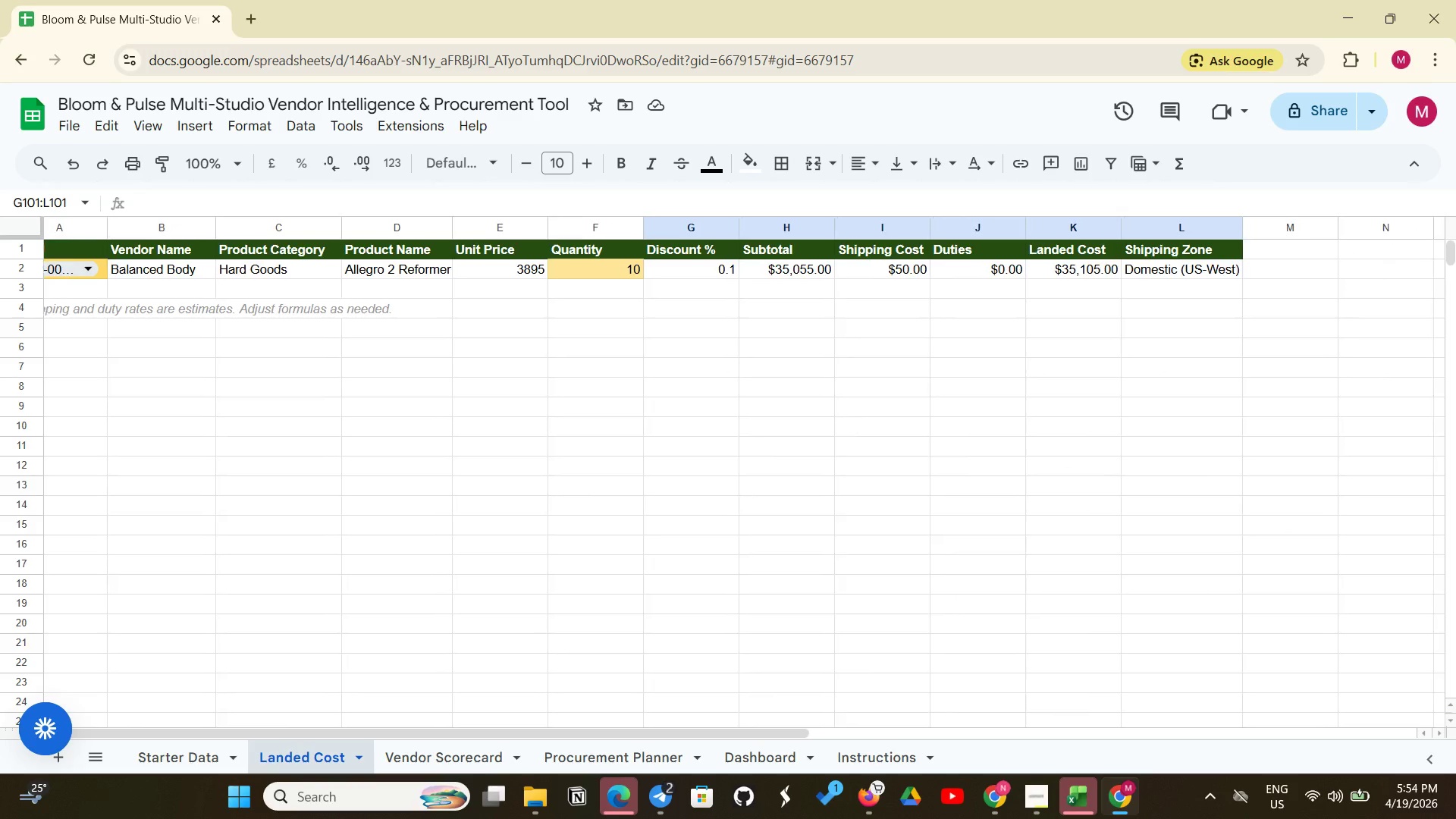 
wait(6.41)
 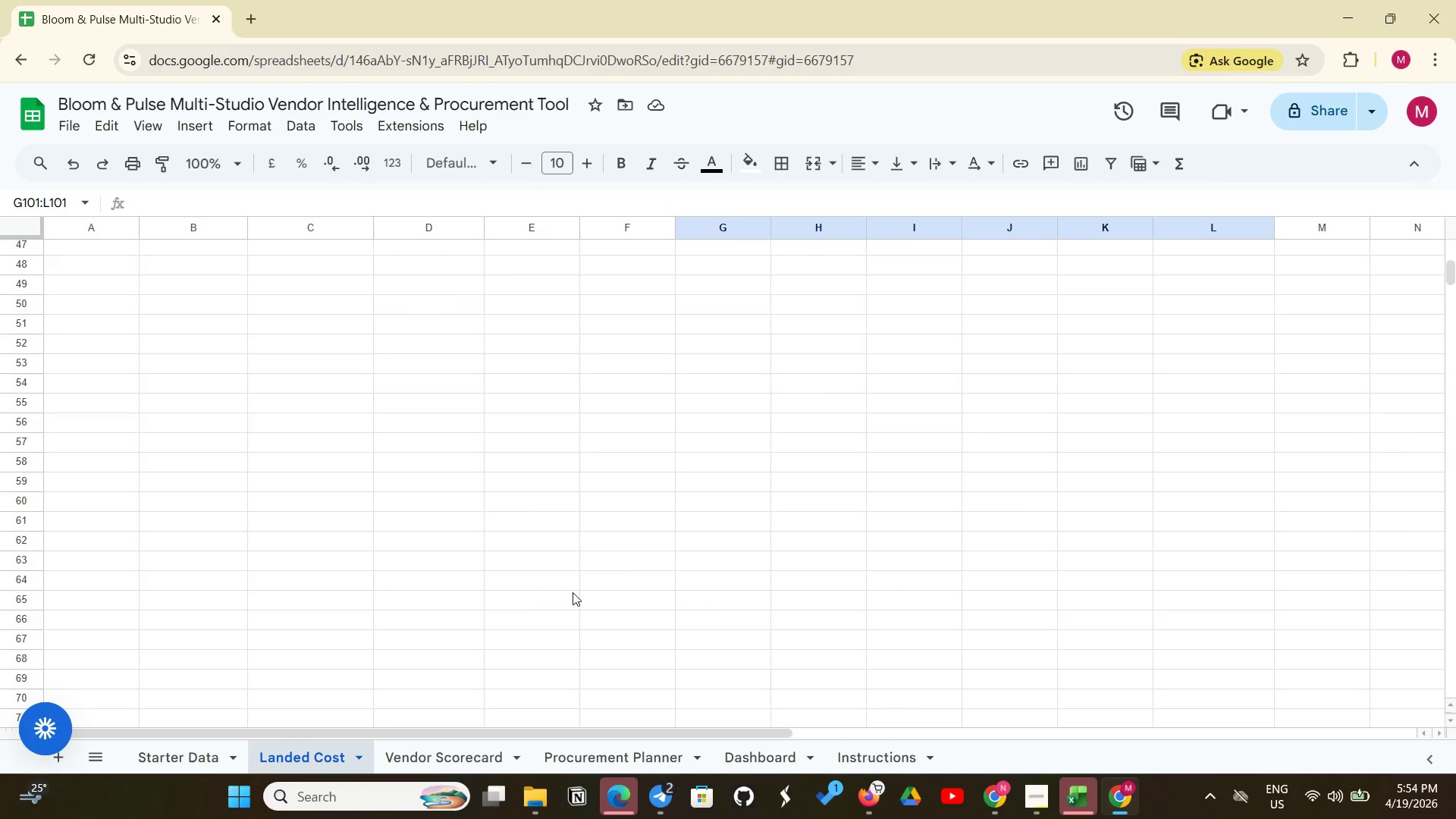 
scroll: coordinate [573, 592], scroll_direction: up, amount: 1.0
 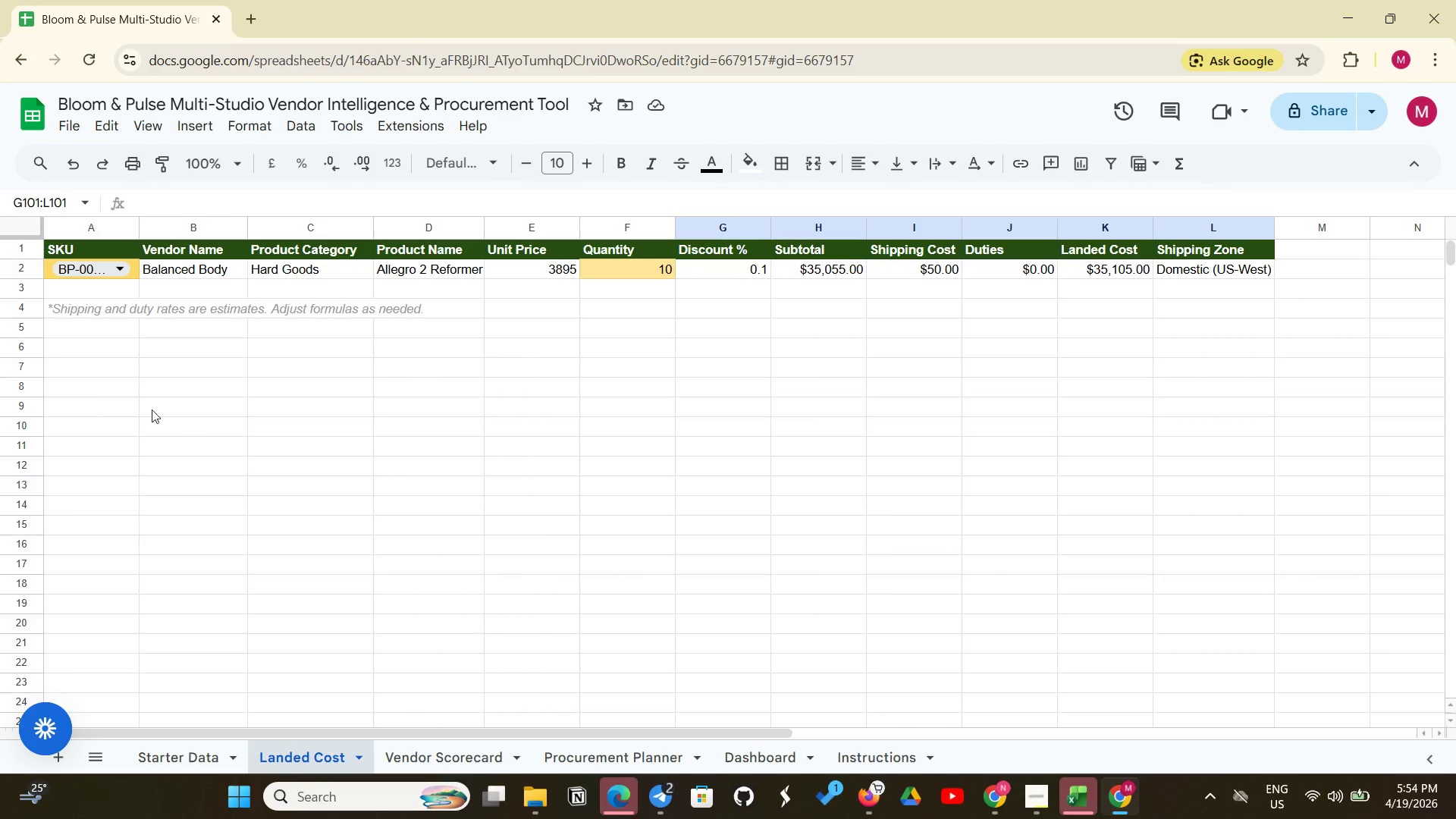 
wait(6.25)
 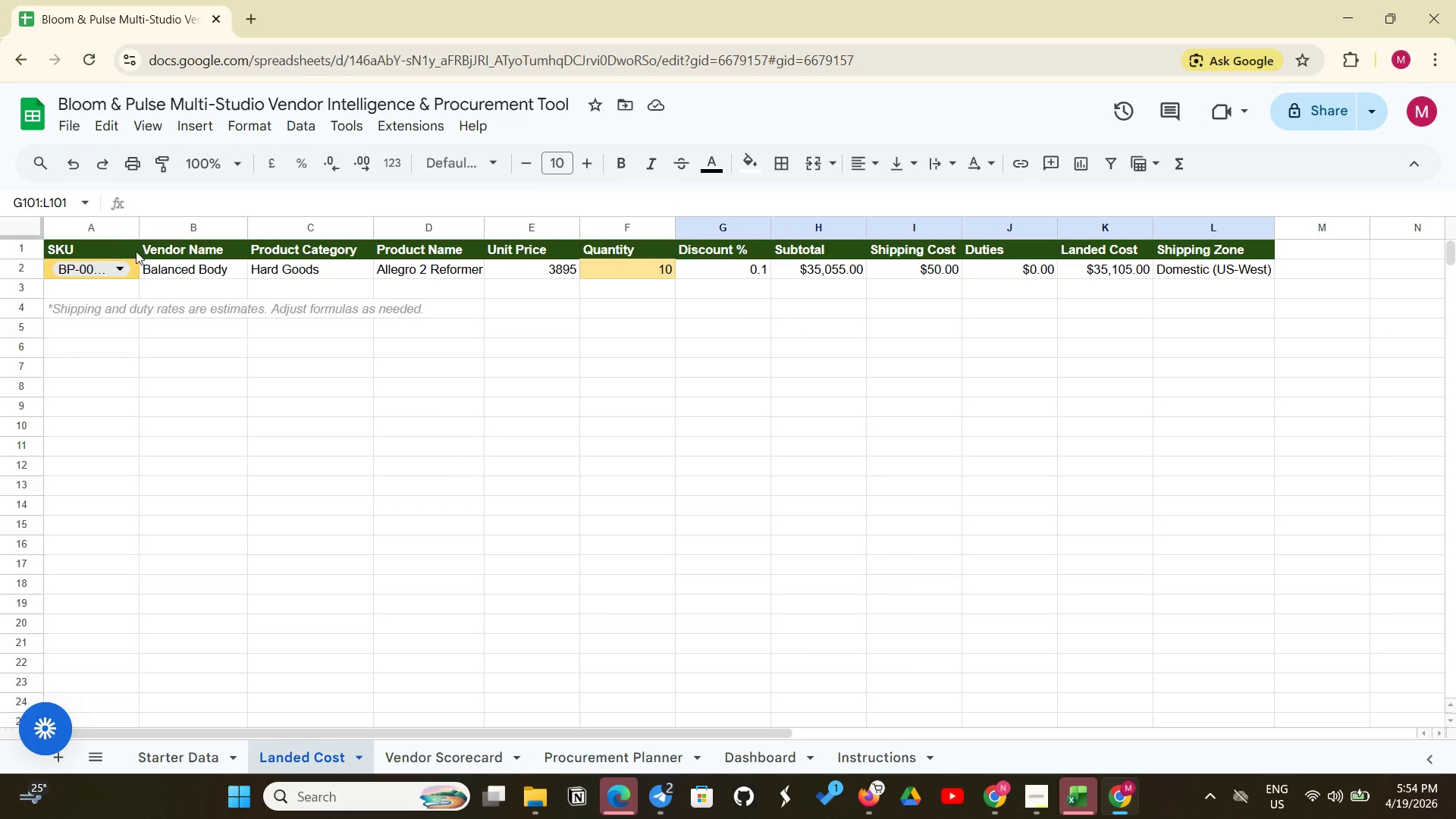 
left_click_drag(start_coordinate=[81, 248], to_coordinate=[1206, 265])
 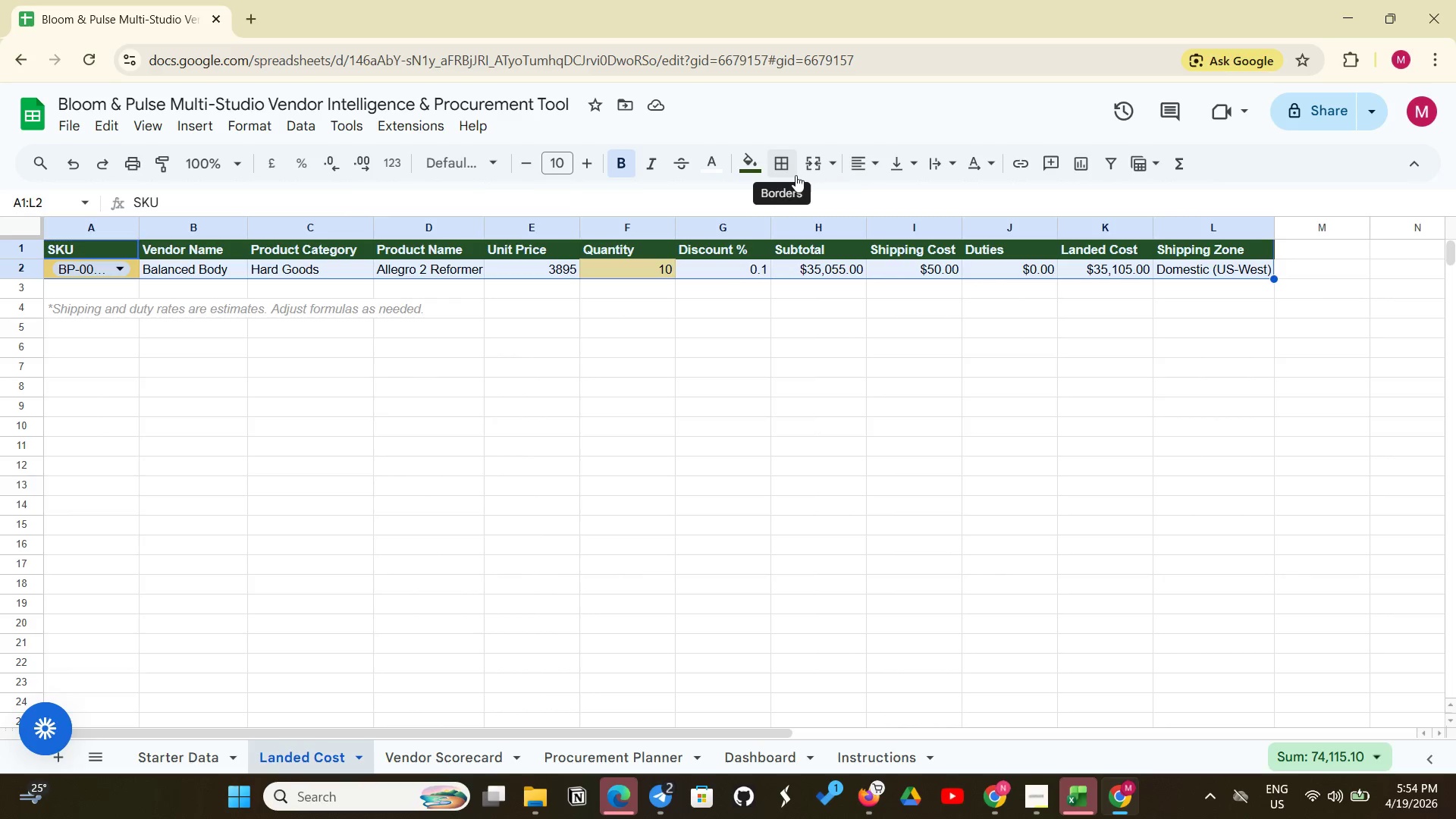 
left_click([795, 175])
 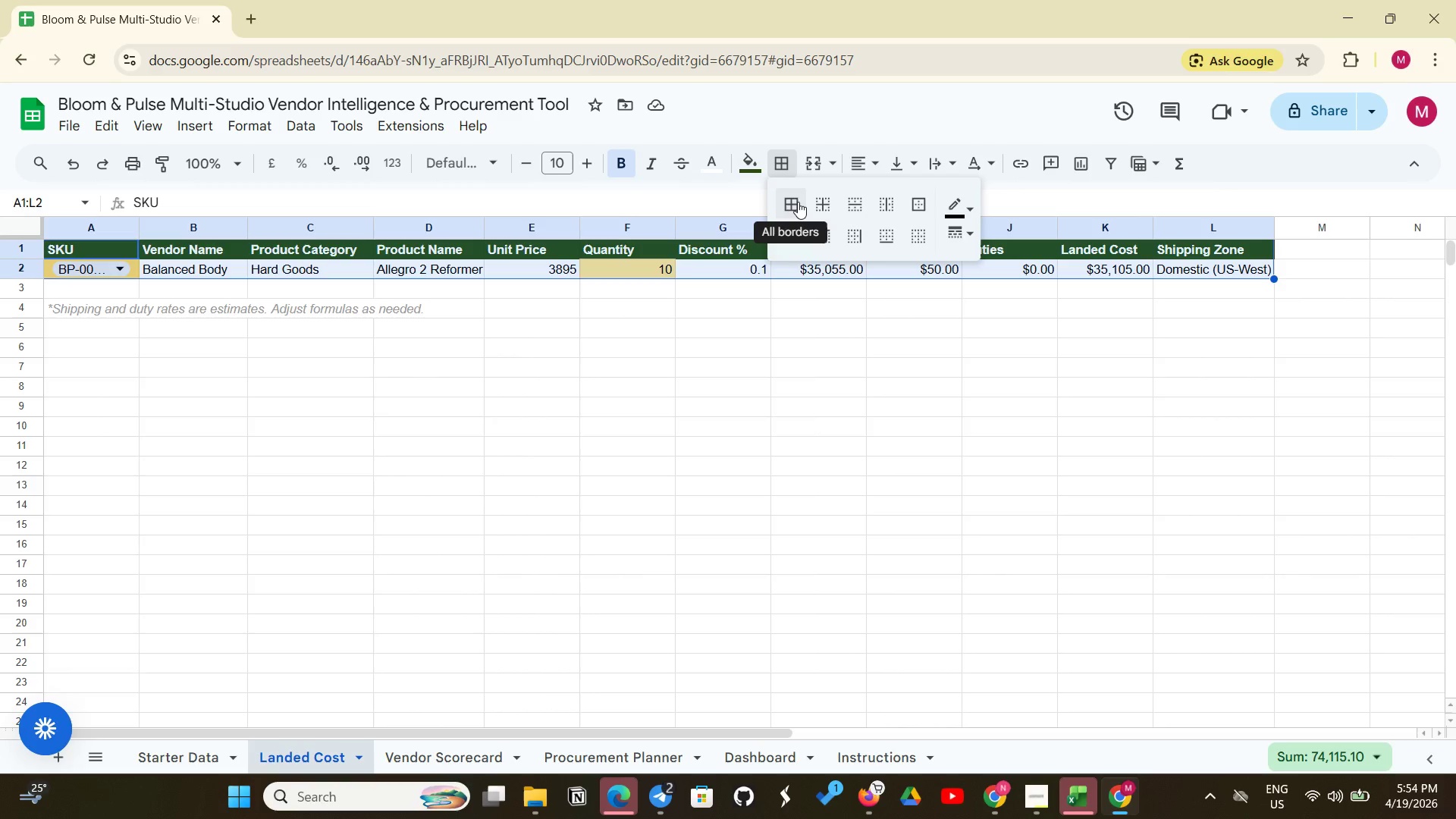 
left_click([797, 202])
 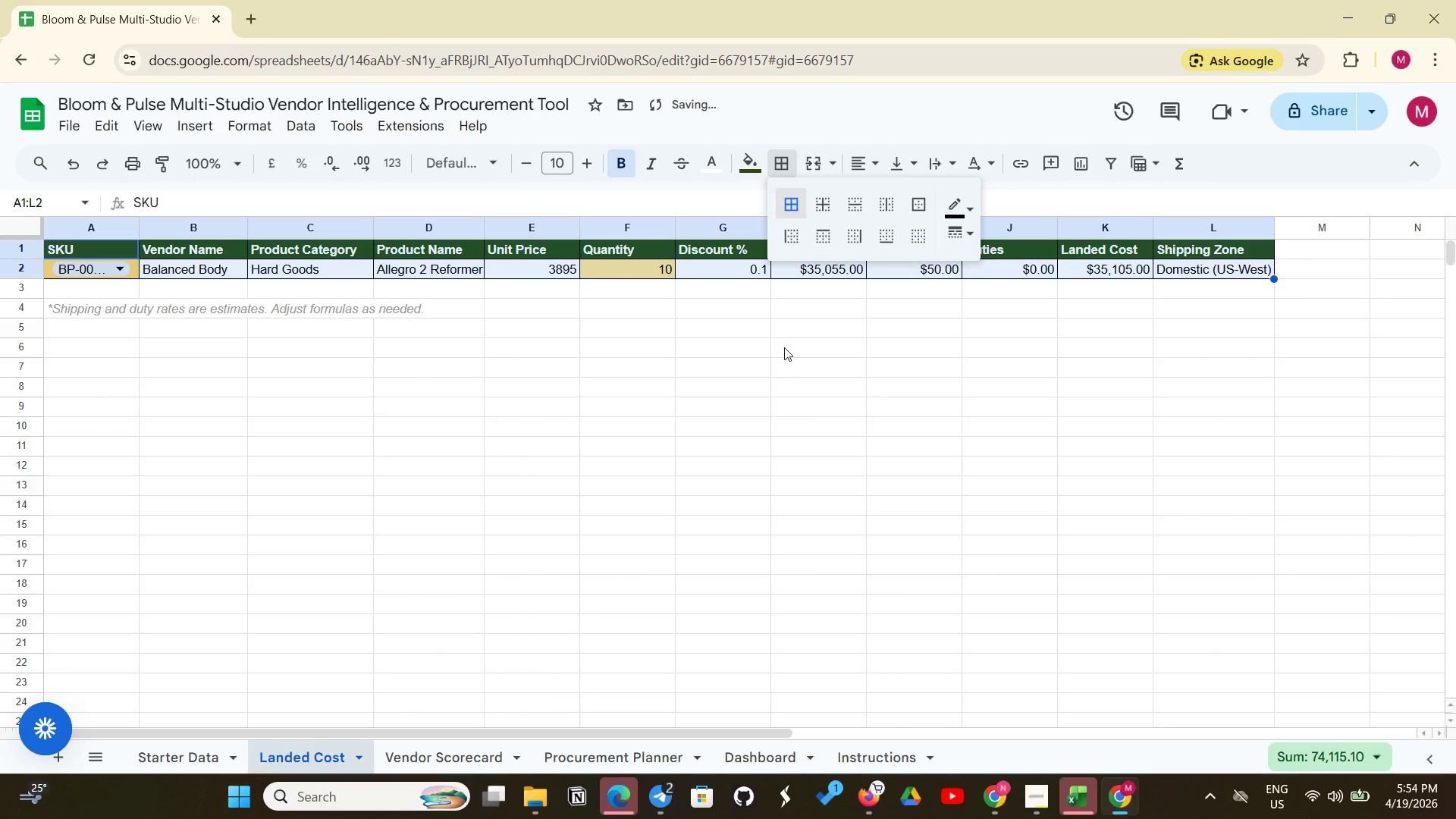 
left_click([784, 347])
 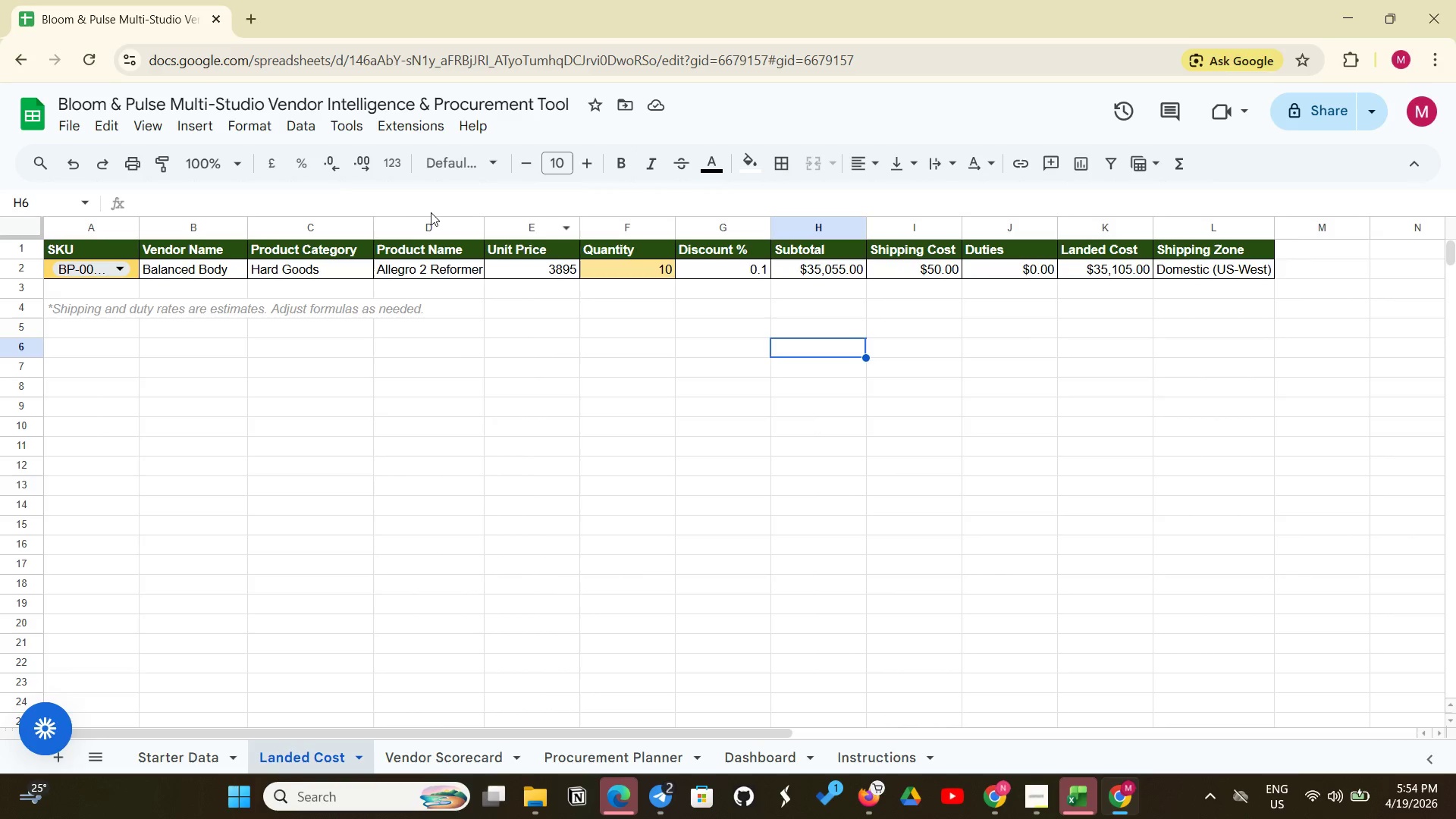 
wait(6.22)
 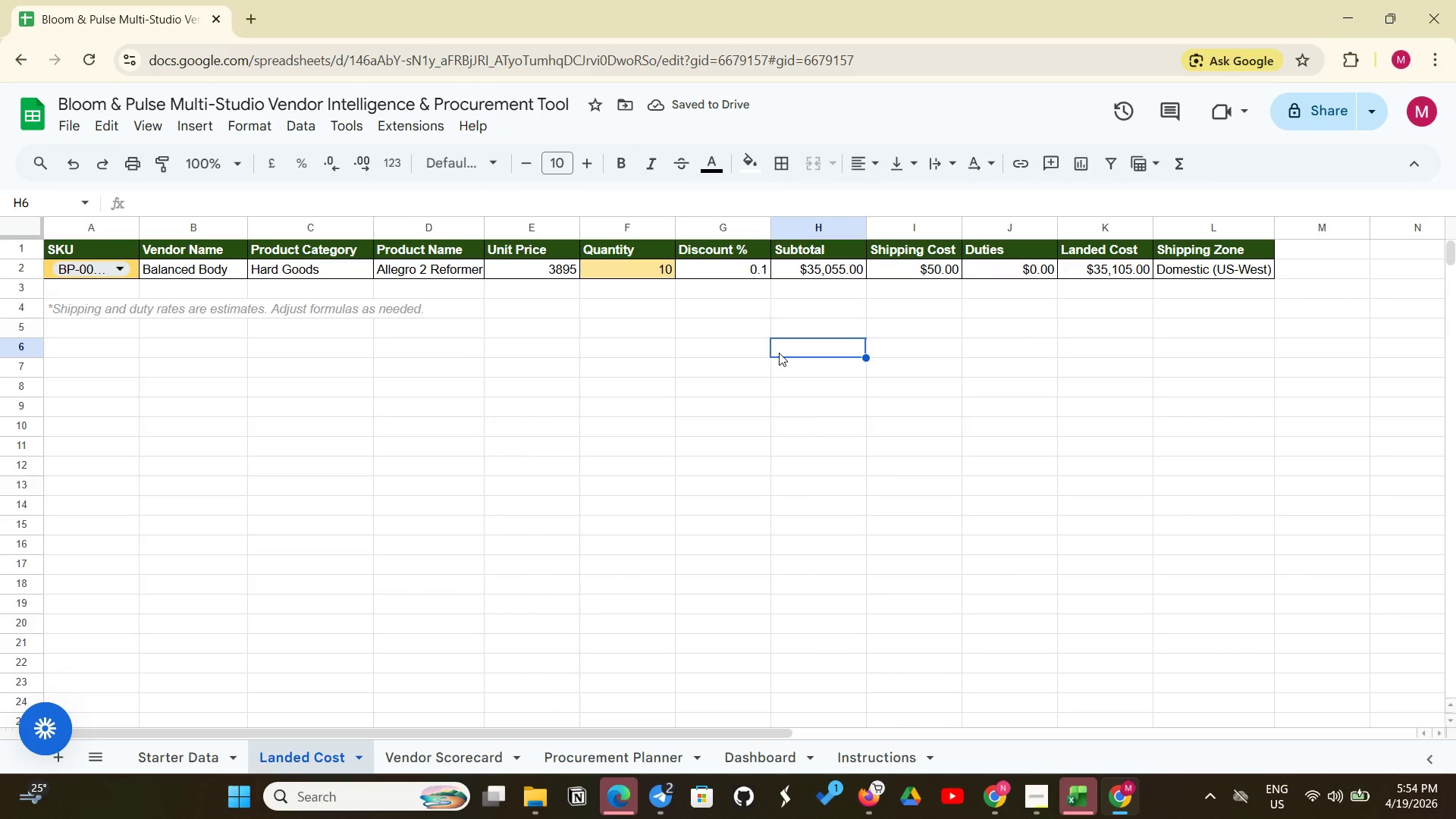 
left_click([157, 129])
 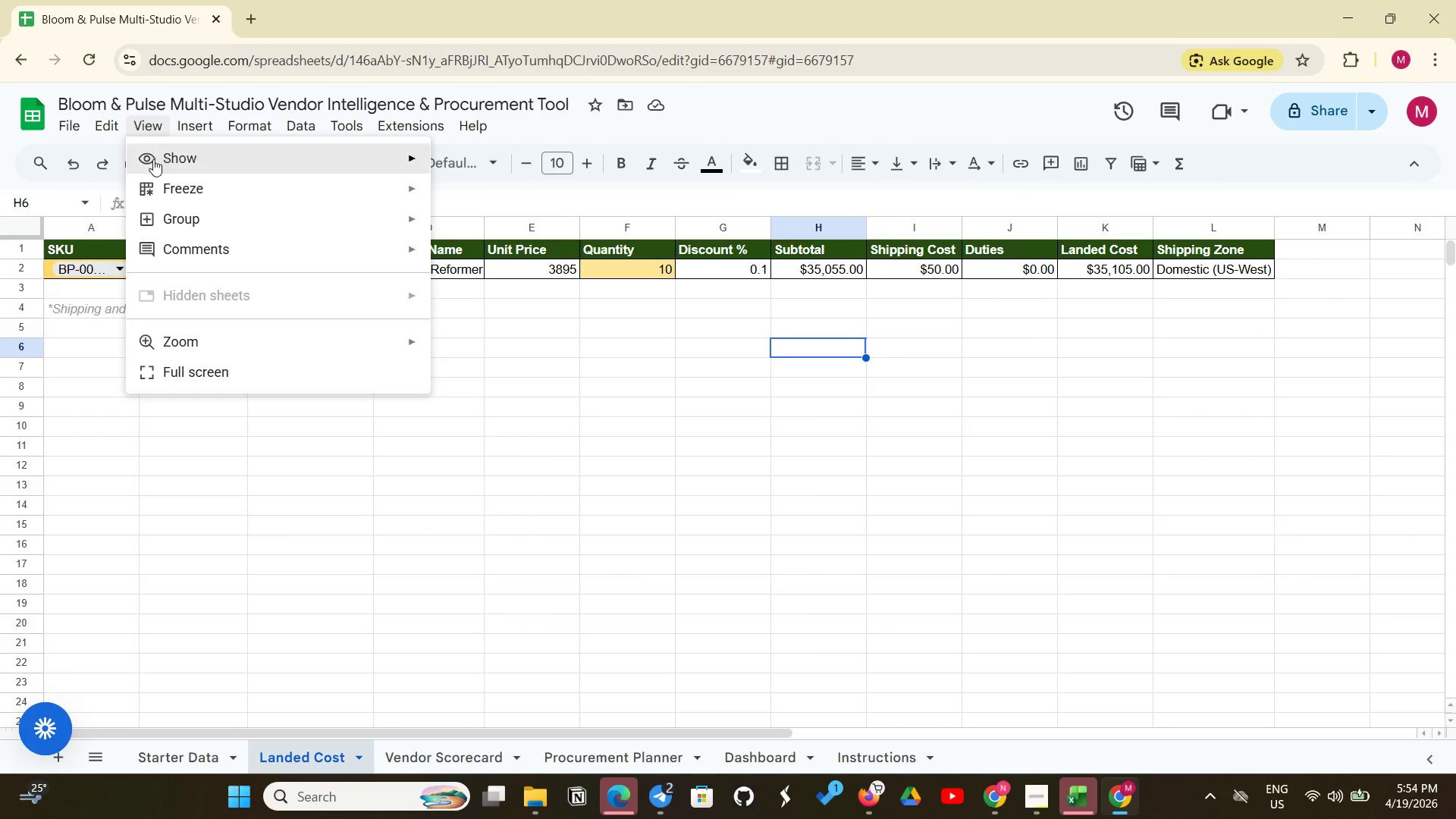 
left_click([150, 178])
 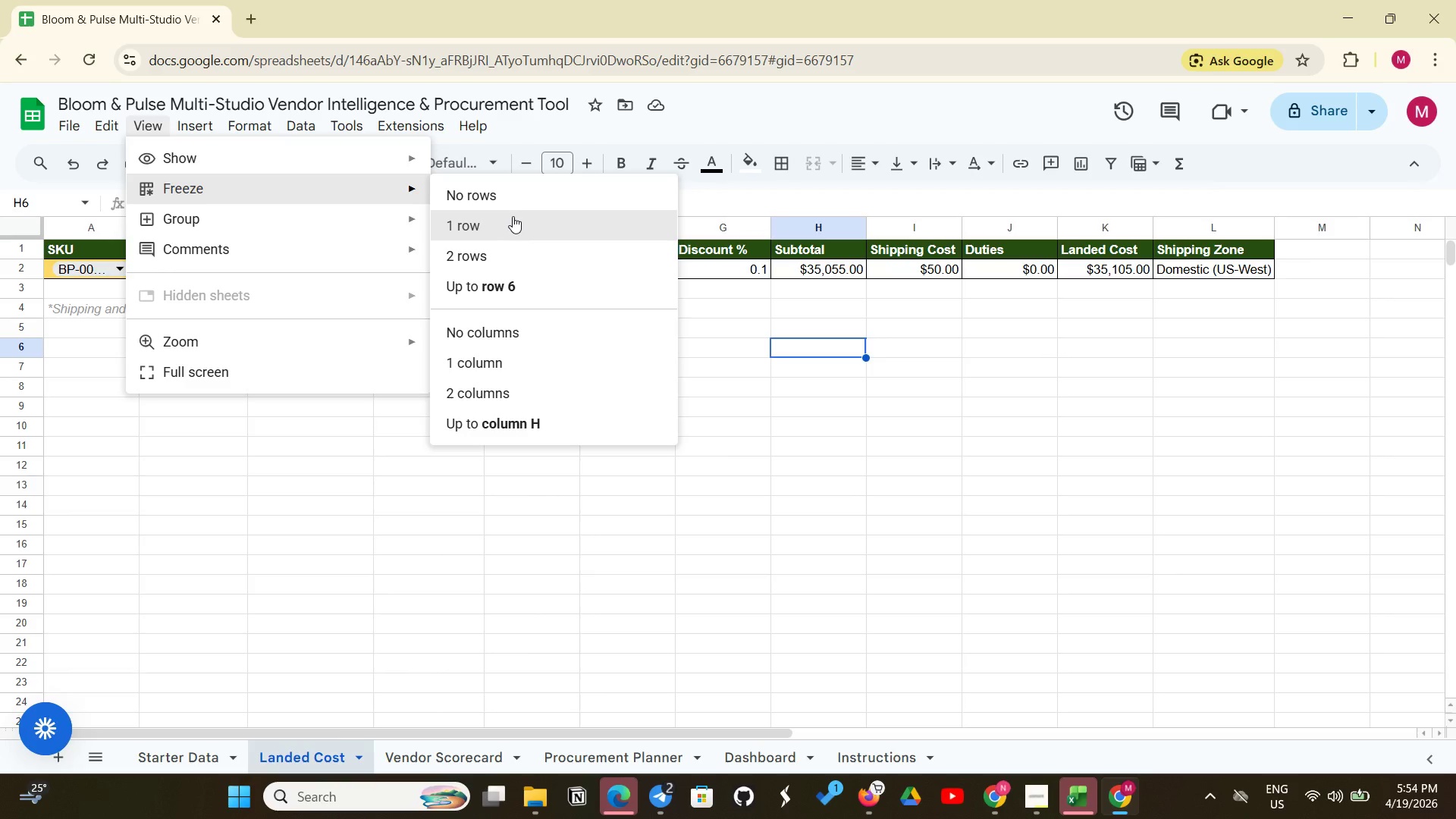 
left_click([513, 216])
 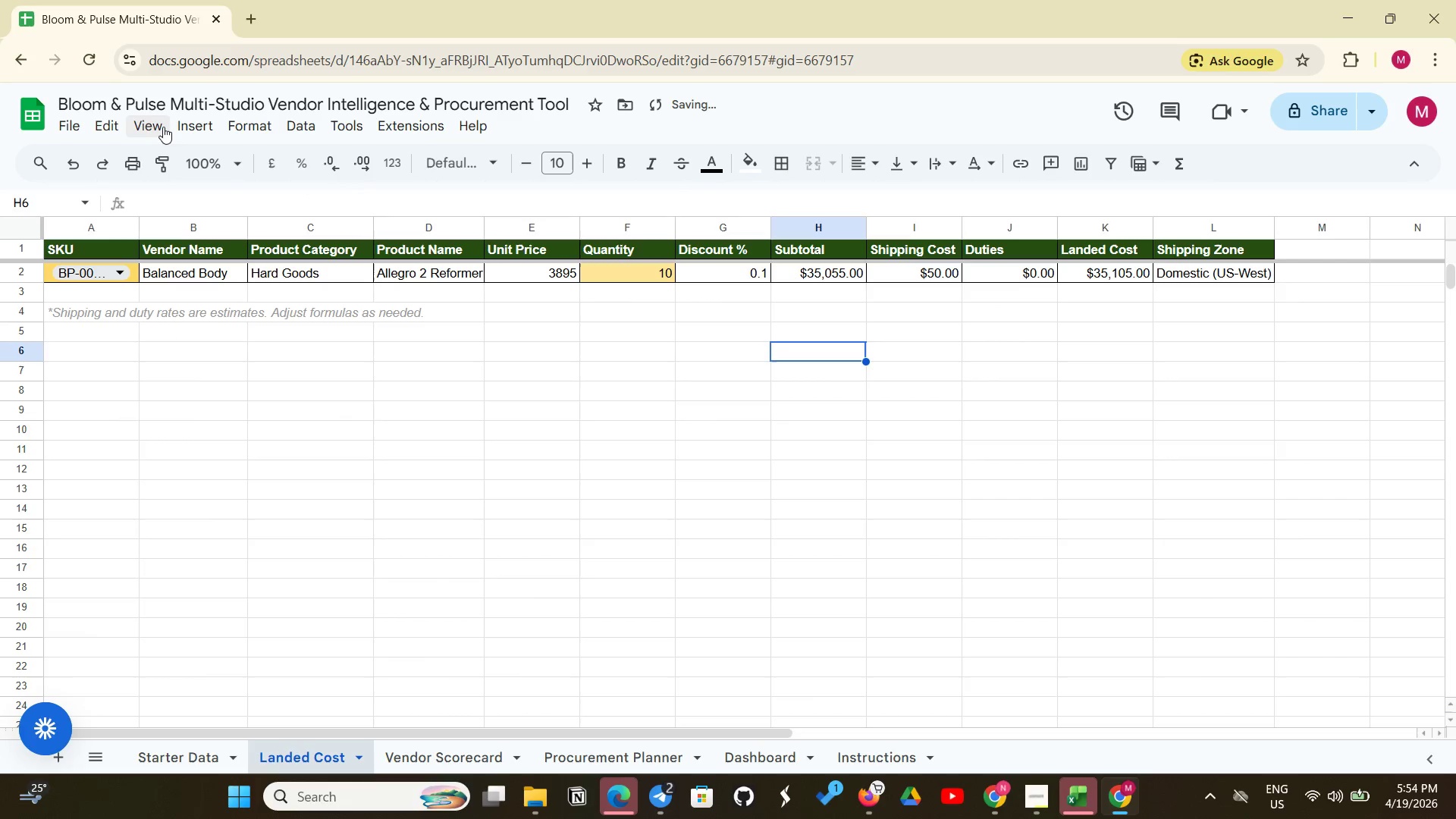 
left_click([159, 127])
 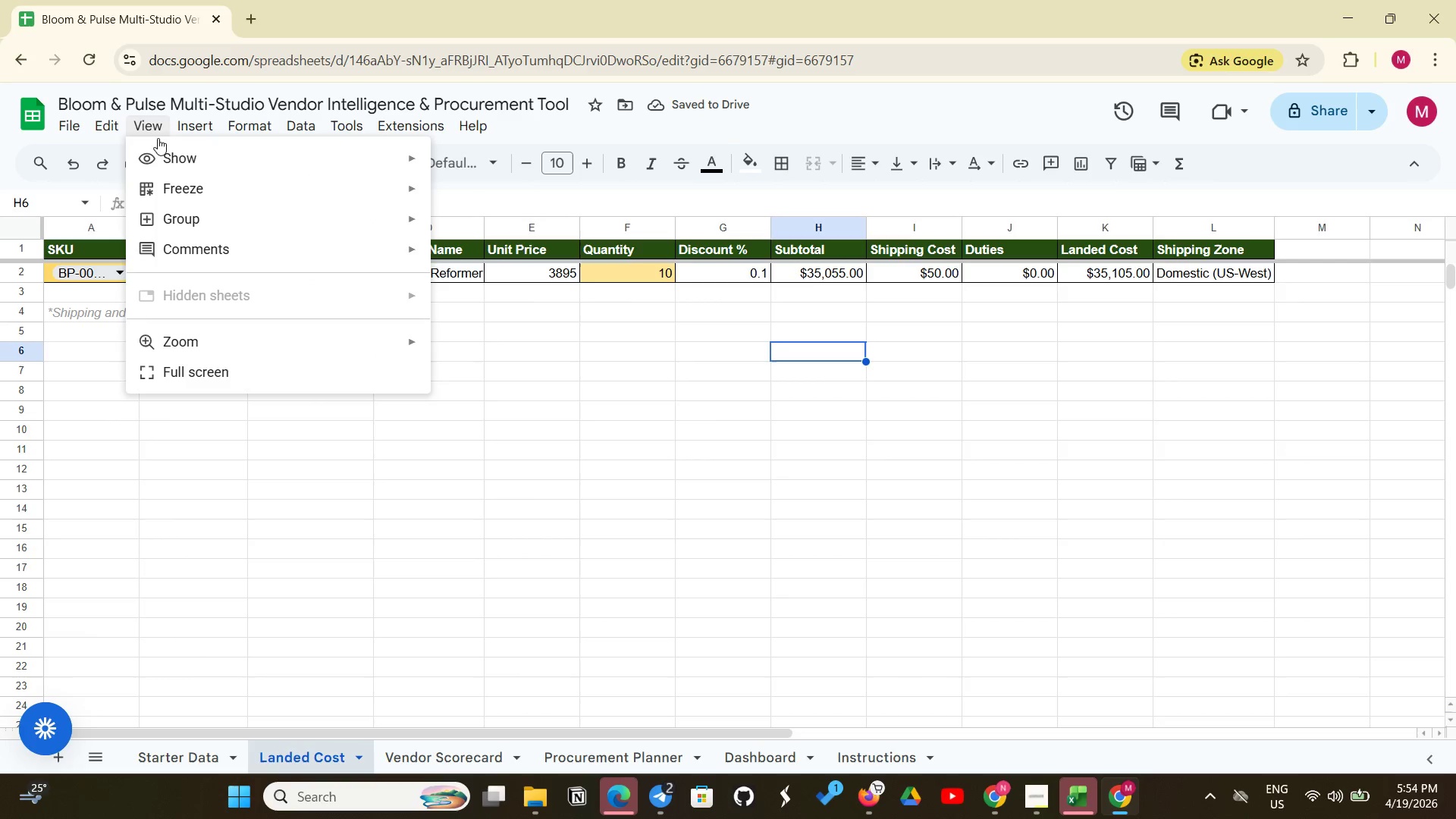 
left_click([162, 155])
 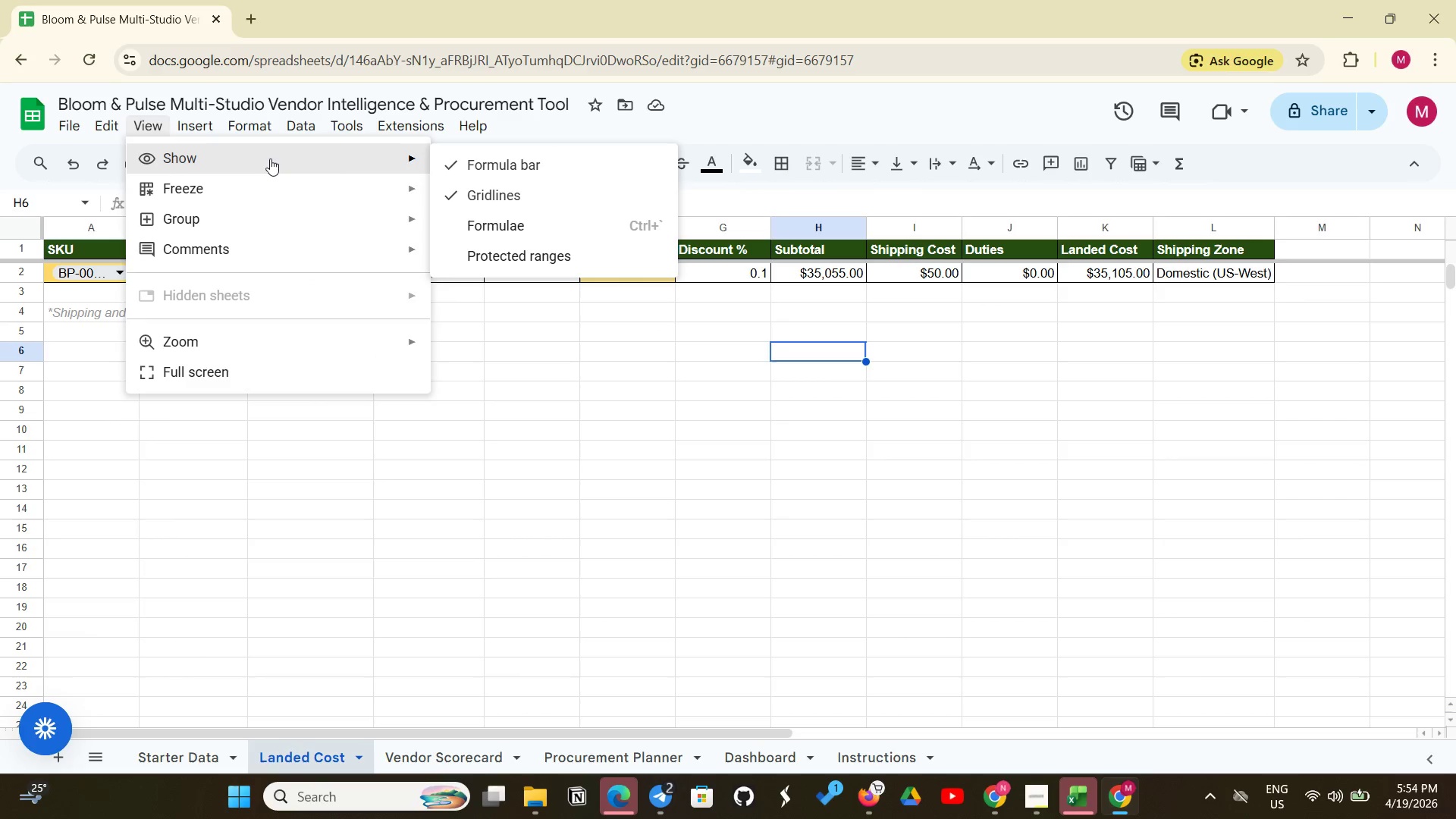 
left_click([464, 187])
 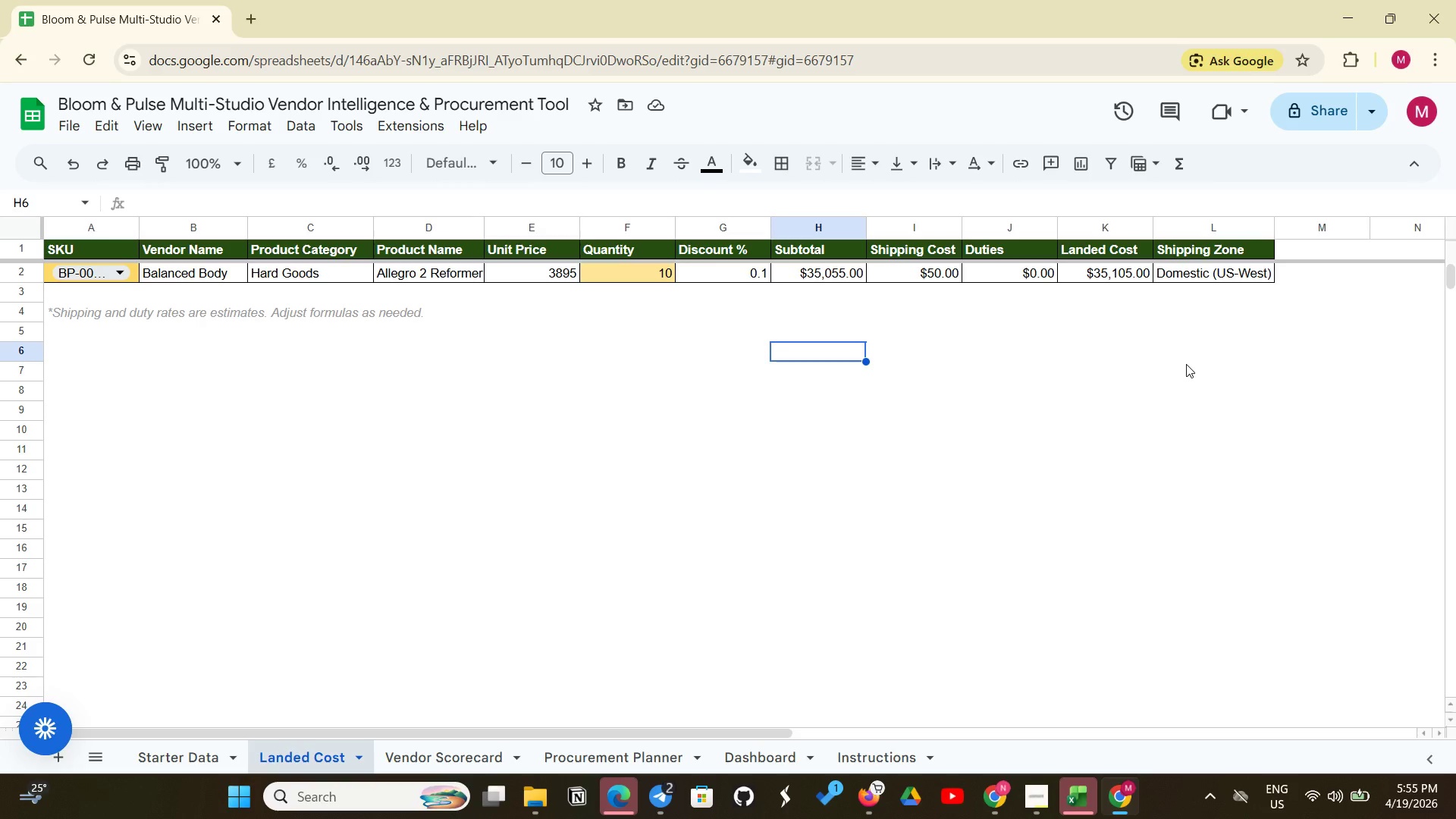 
wait(21.47)
 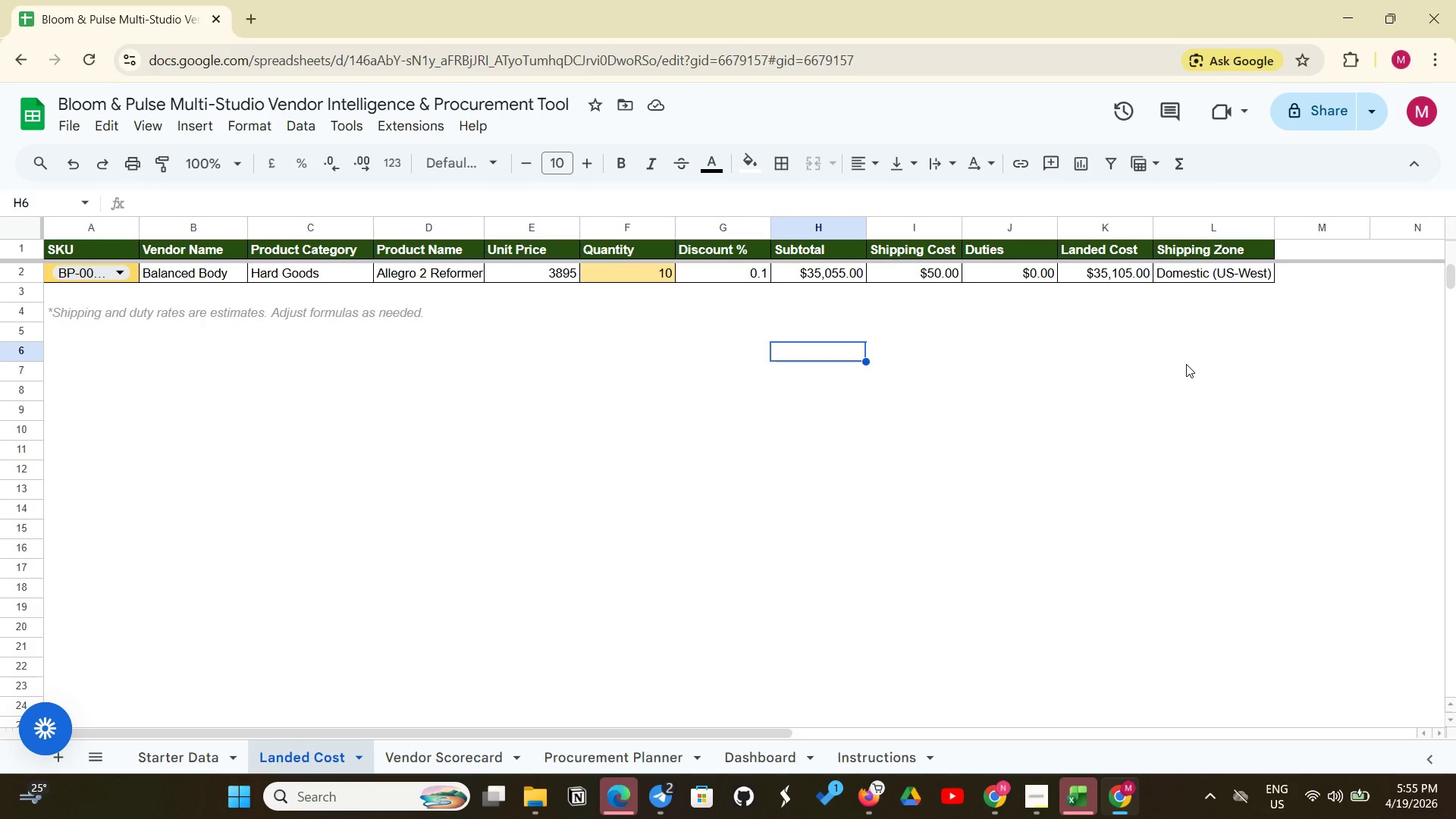 
left_click([1043, 810])